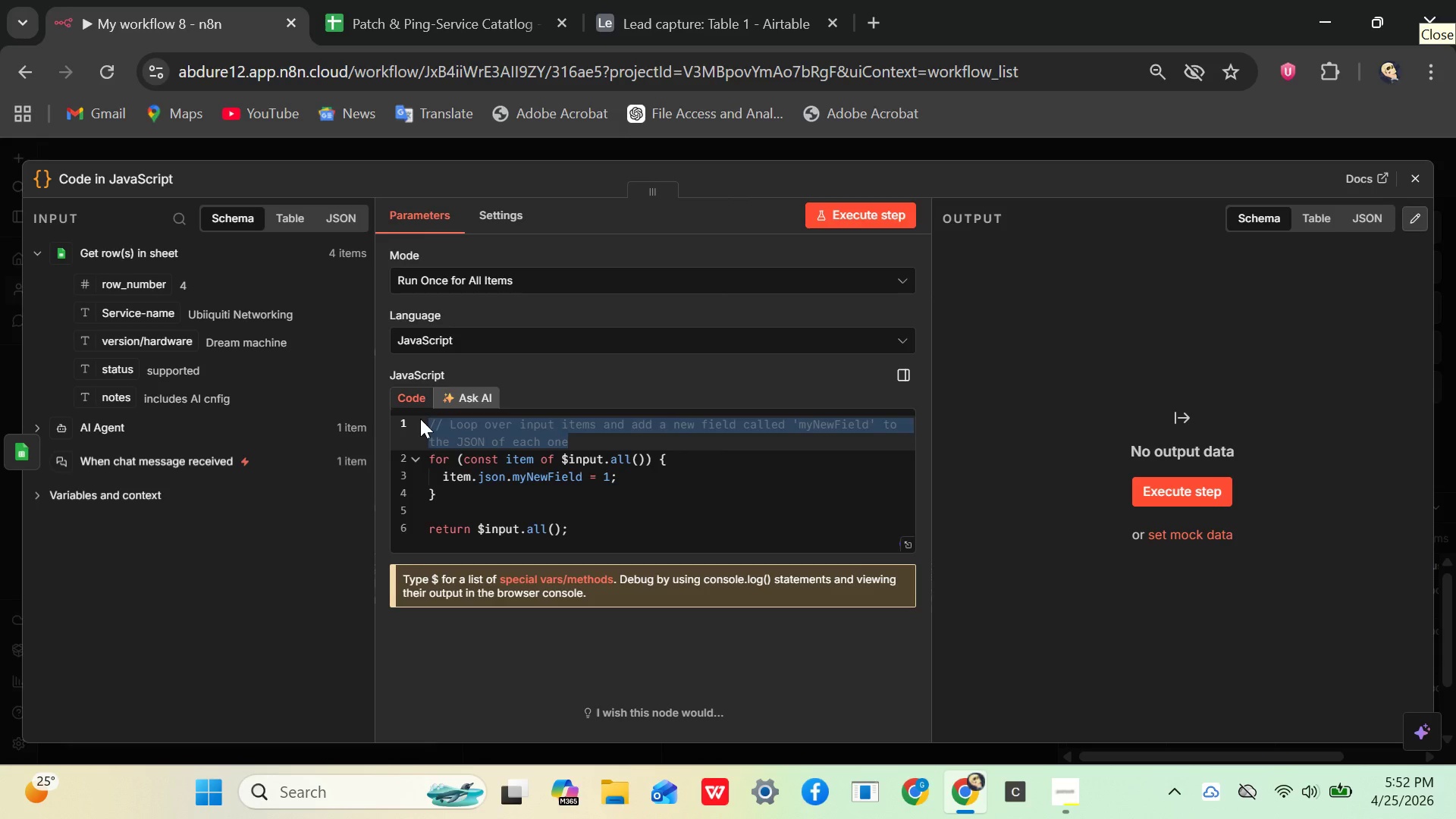 
key(Backspace)
 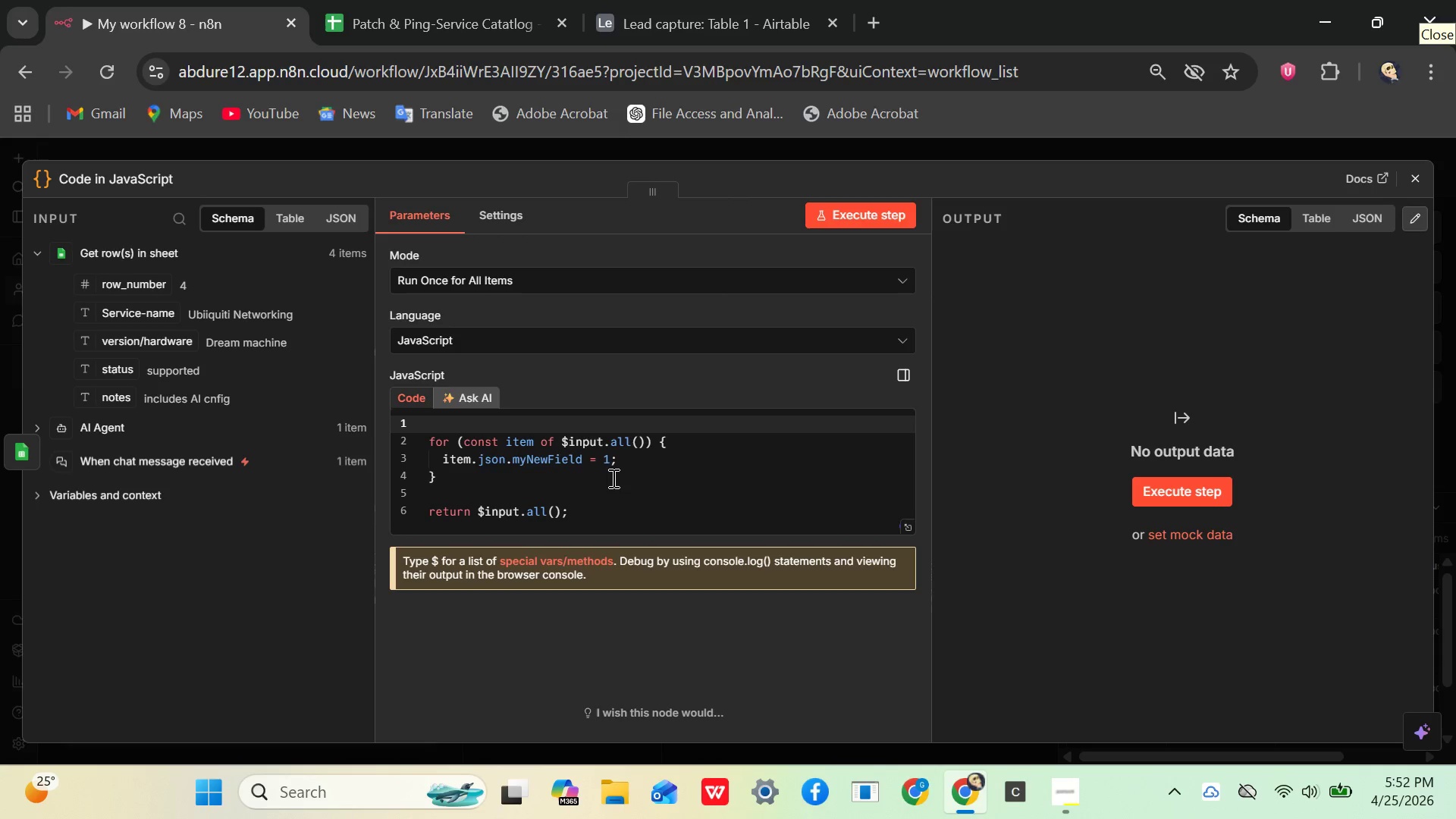 
wait(11.45)
 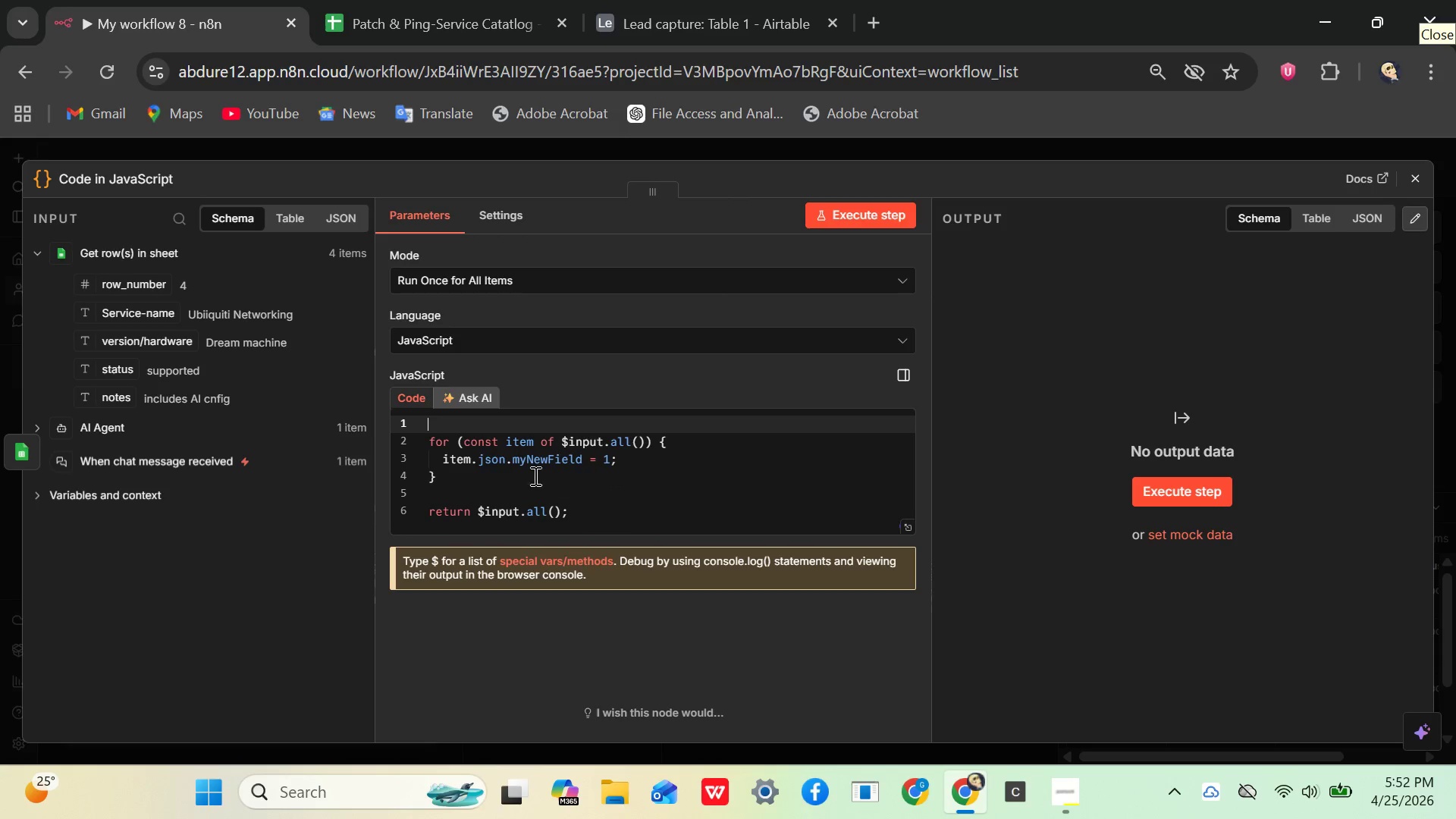 
key(Shift+BracketLeft)
 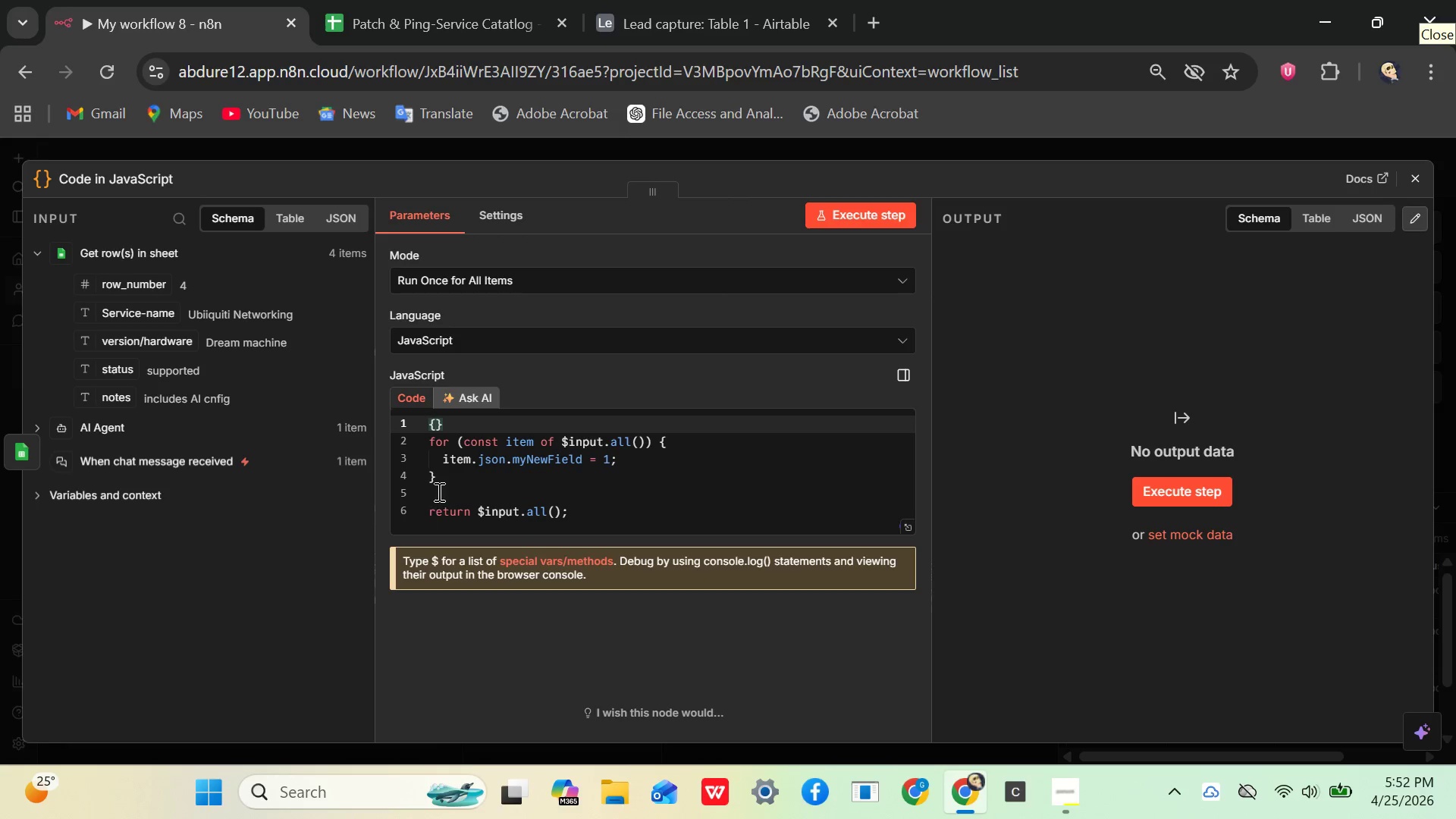 
key(ArrowRight)
 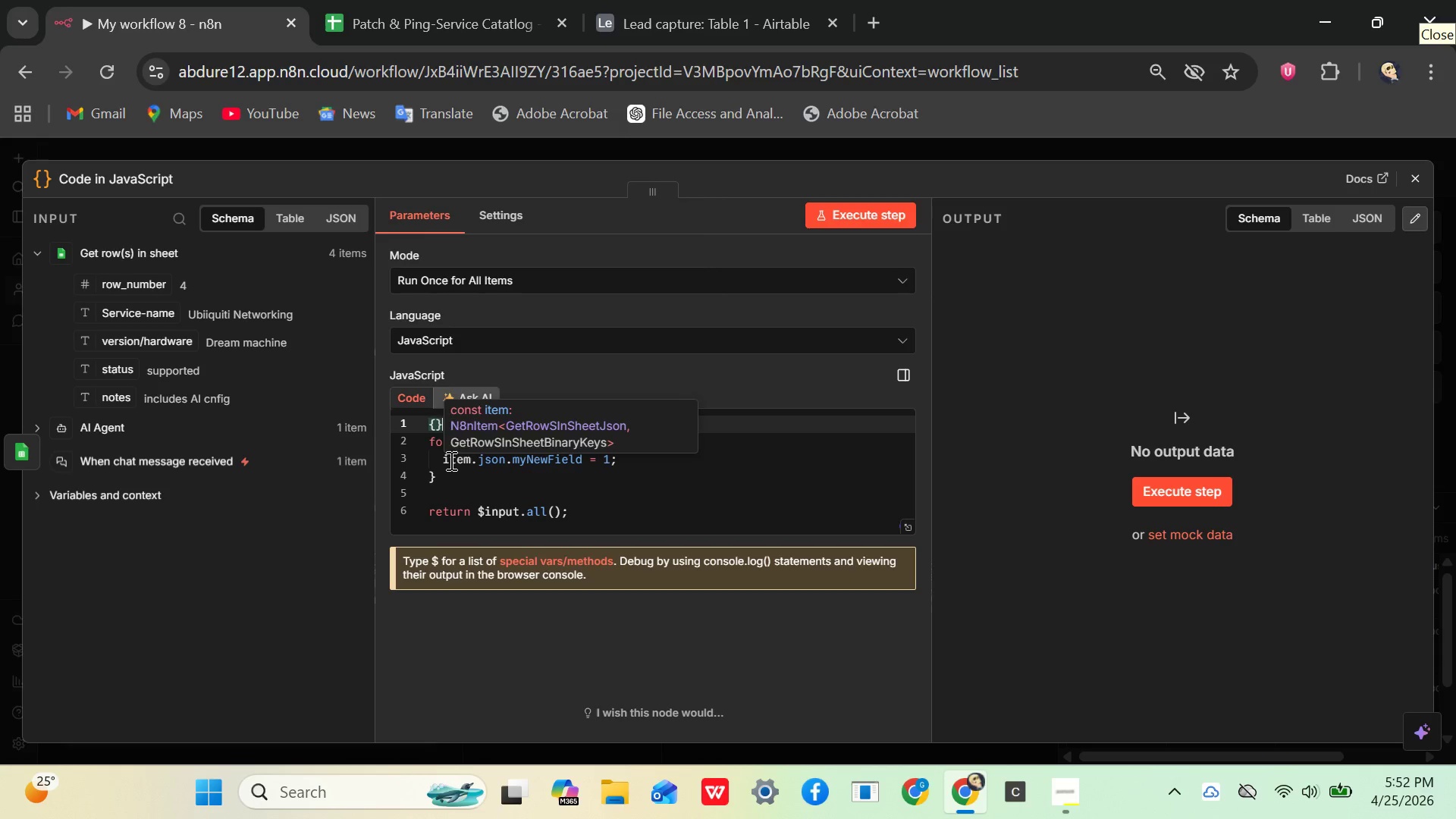 
key(Backspace)
 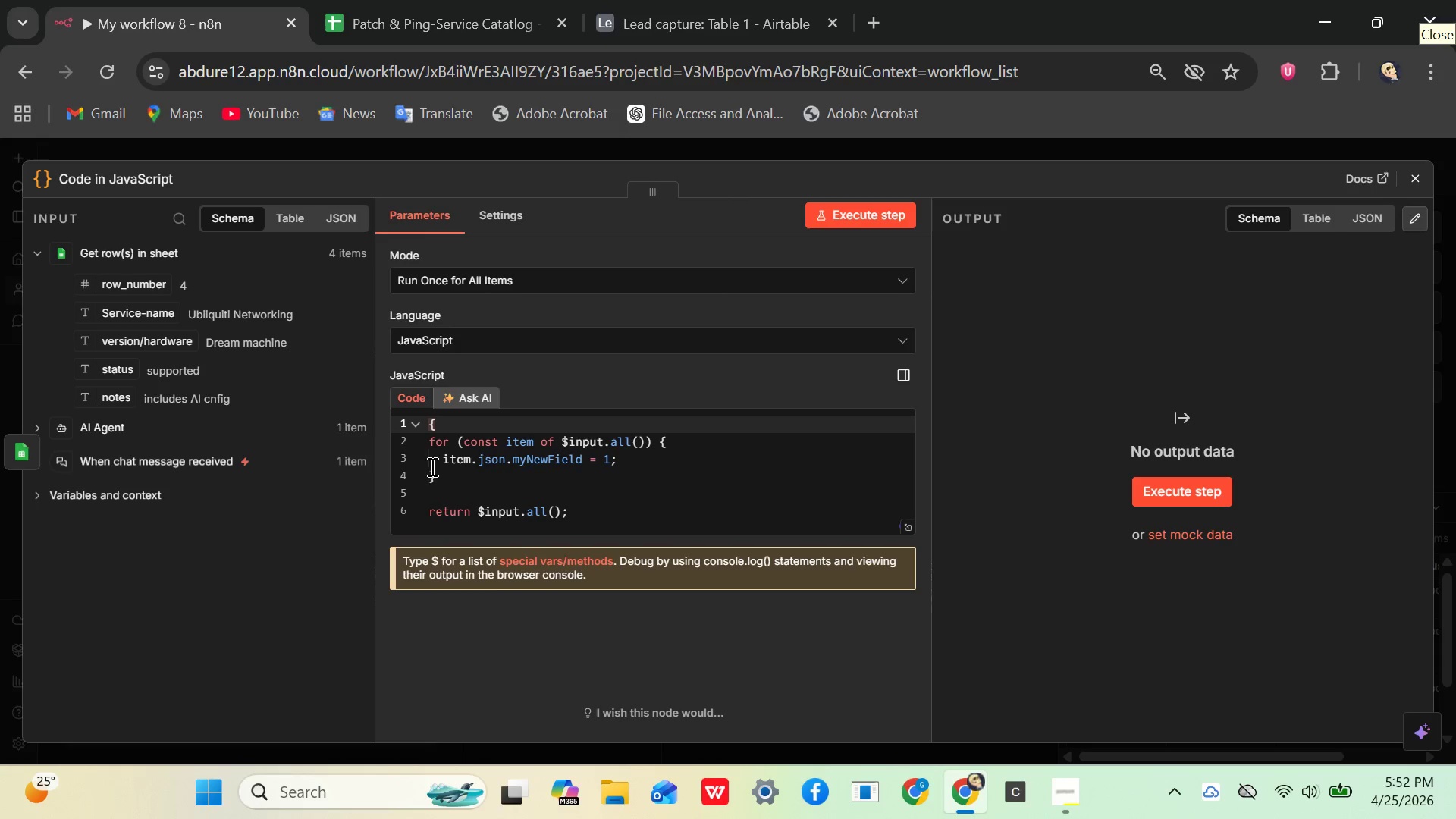 
left_click([433, 488])
 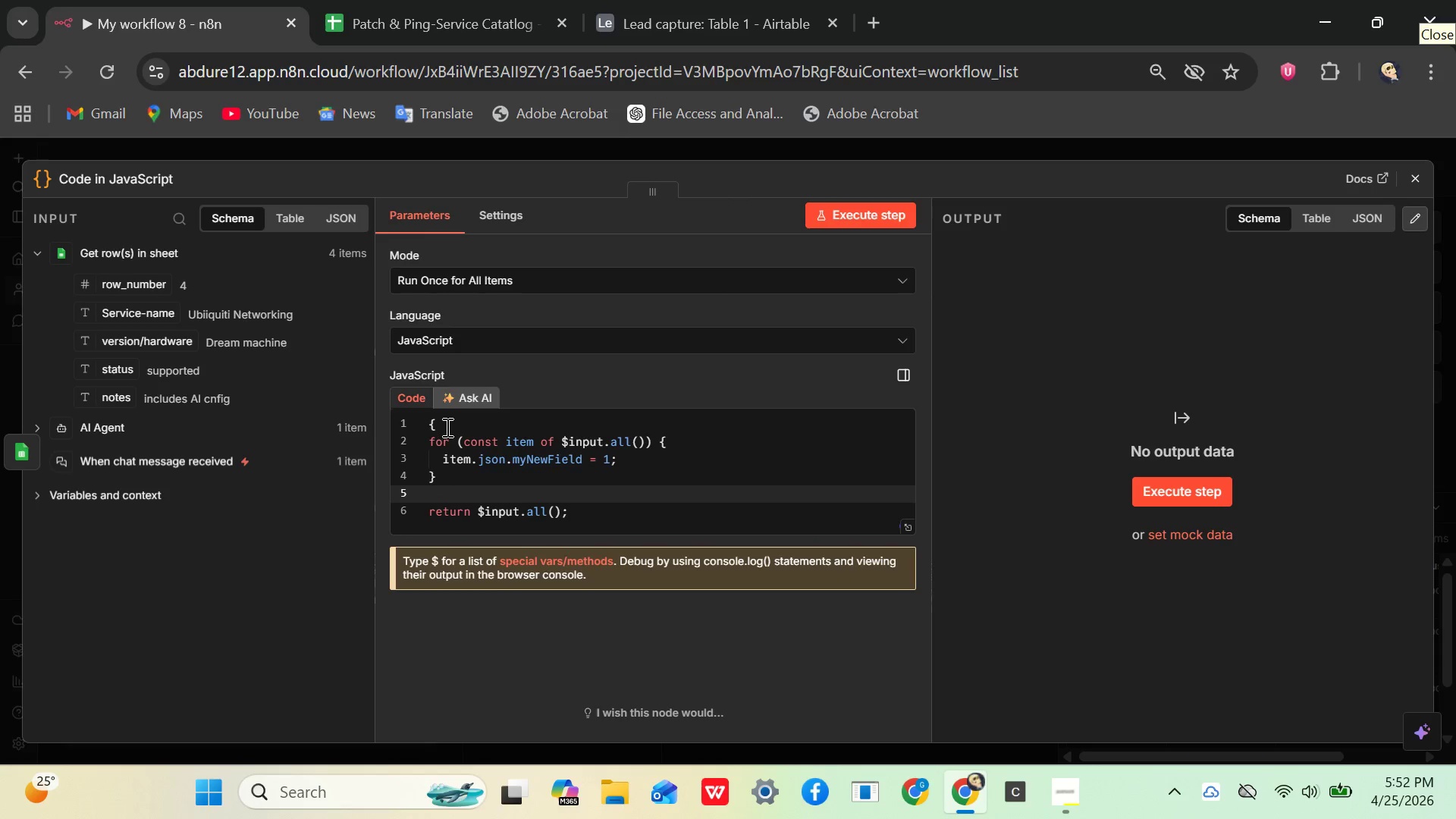 
left_click([446, 425])
 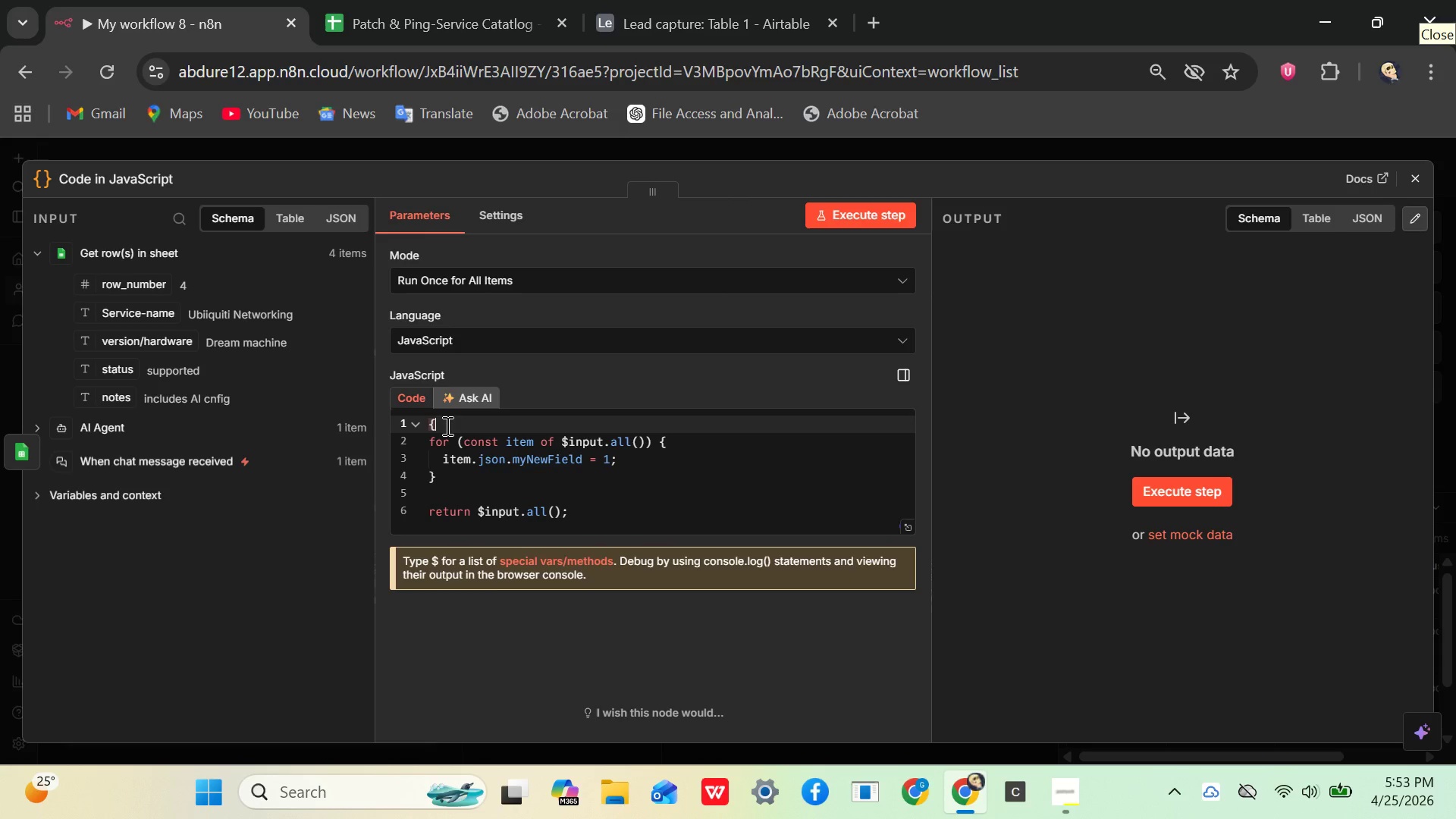 
key(Shift+Enter)
 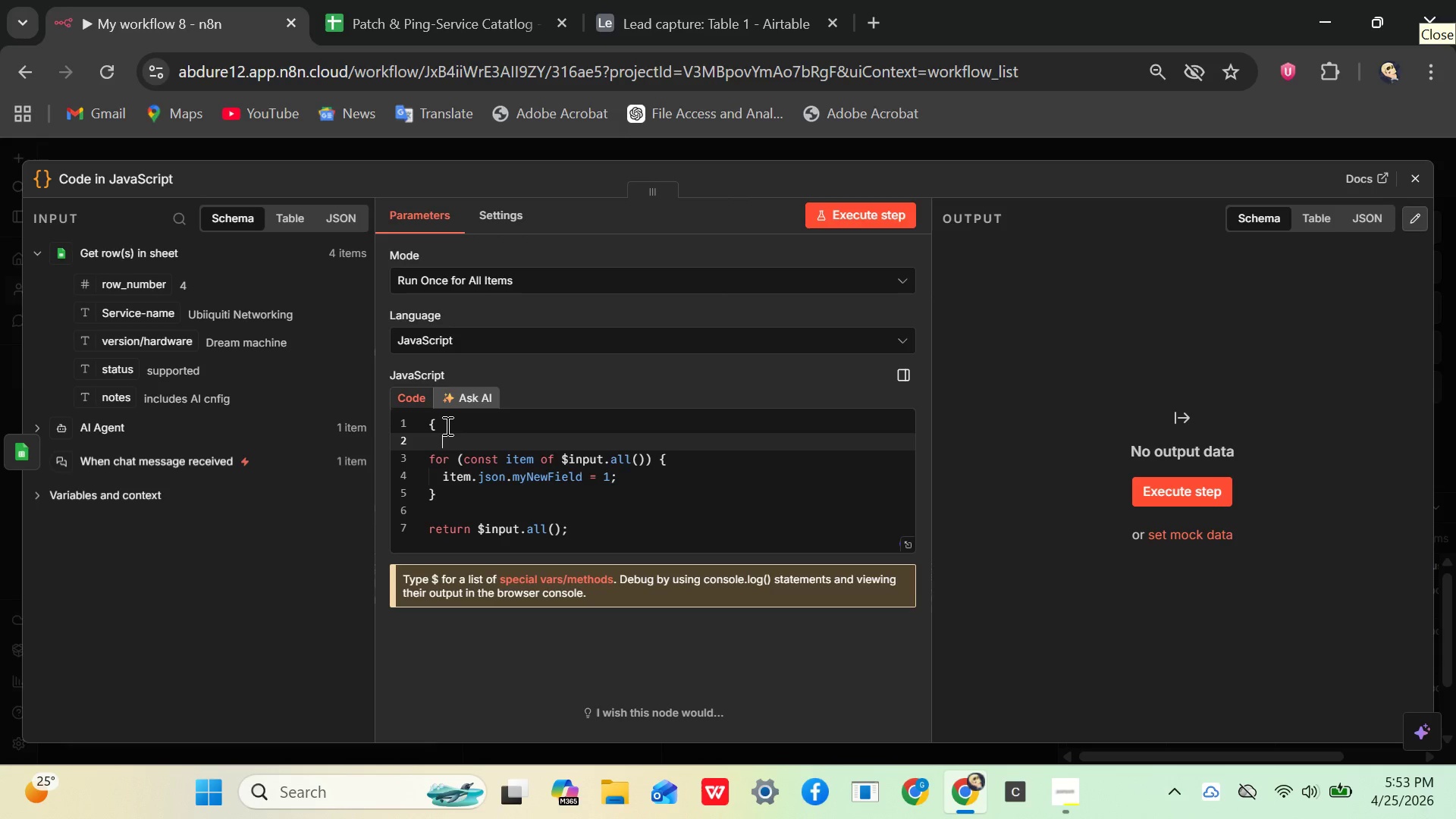 
type(const raw = $)
 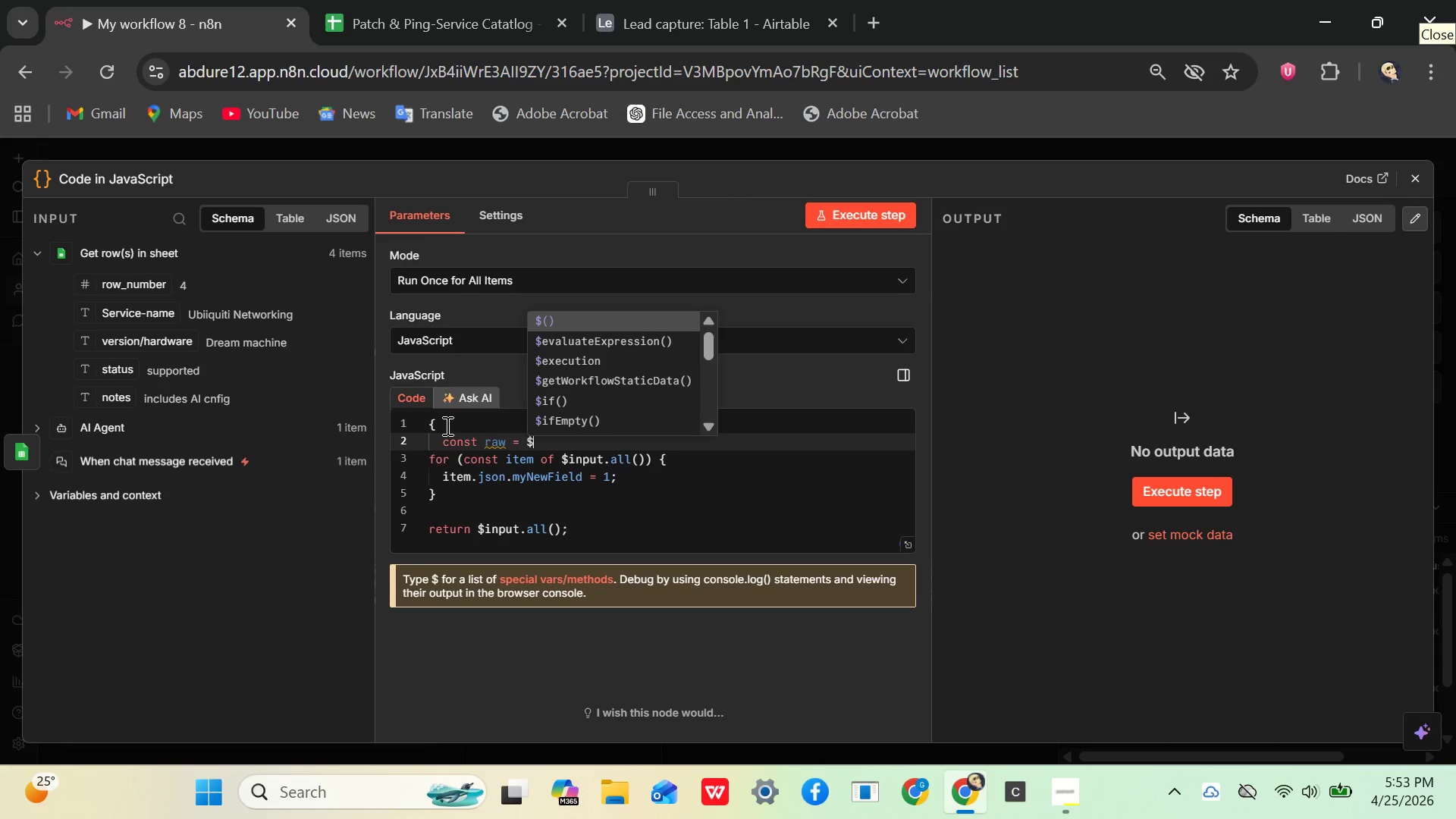 
type(in)
 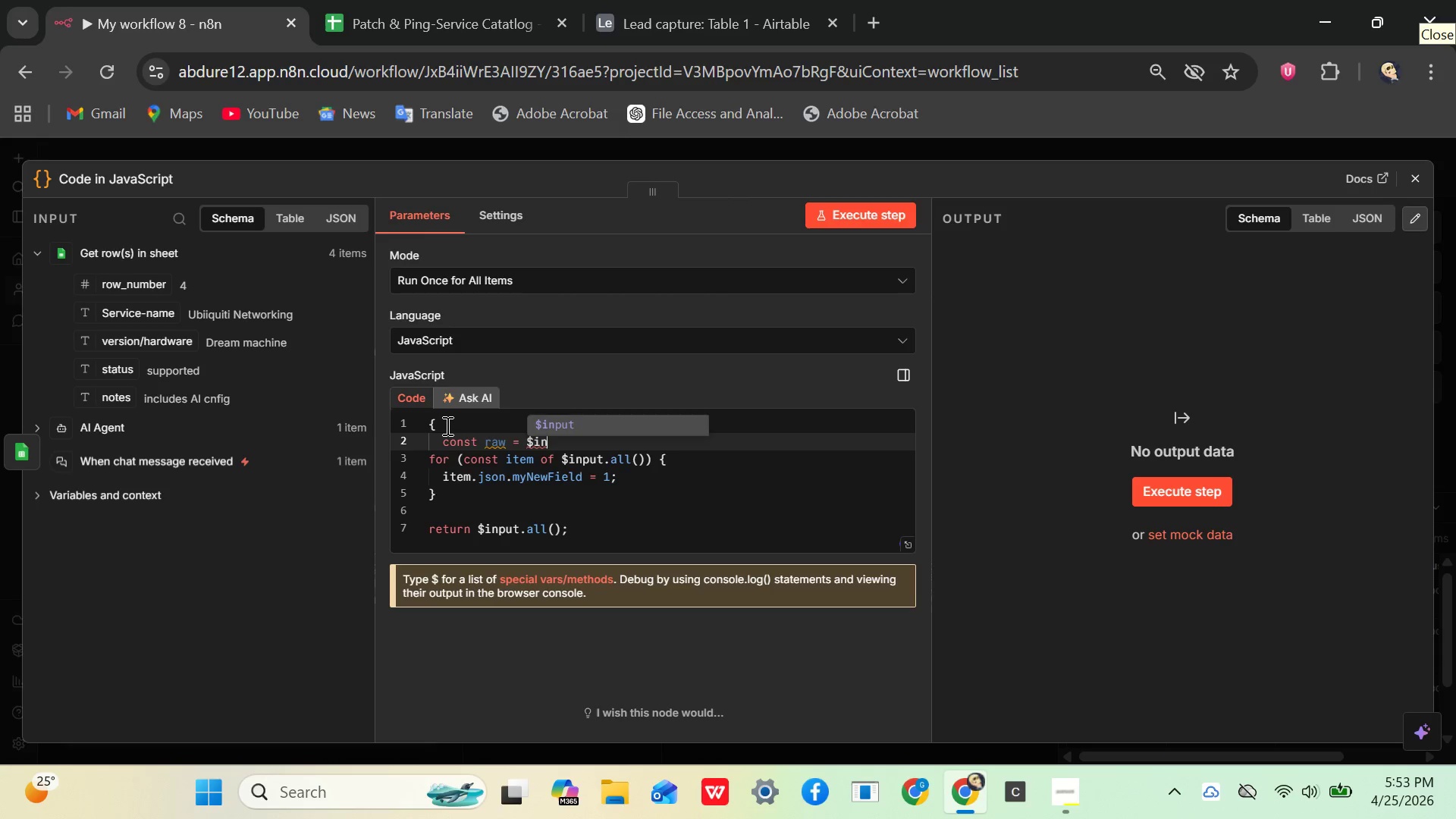 
key(Enter)
 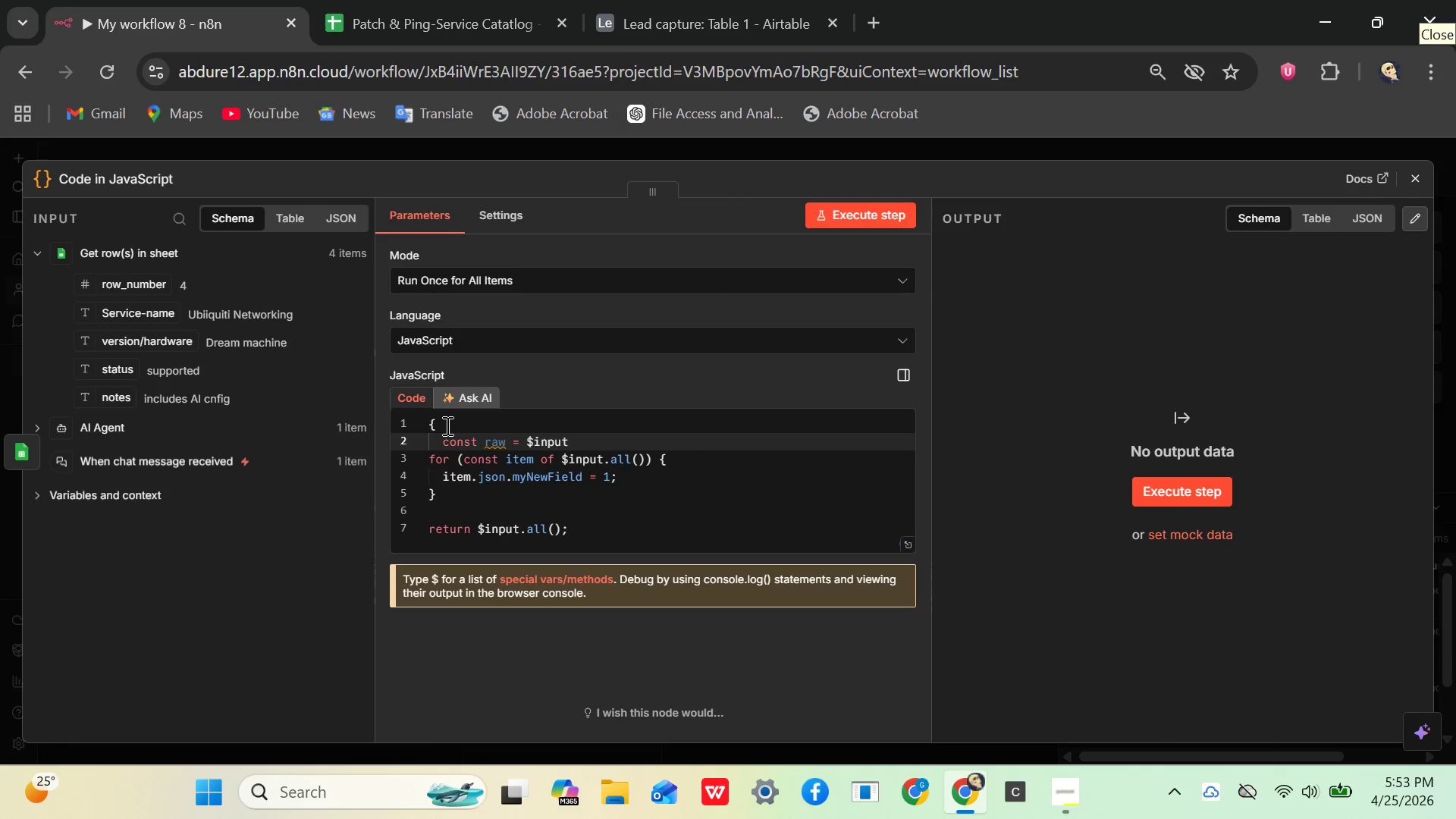 
type(.first)
 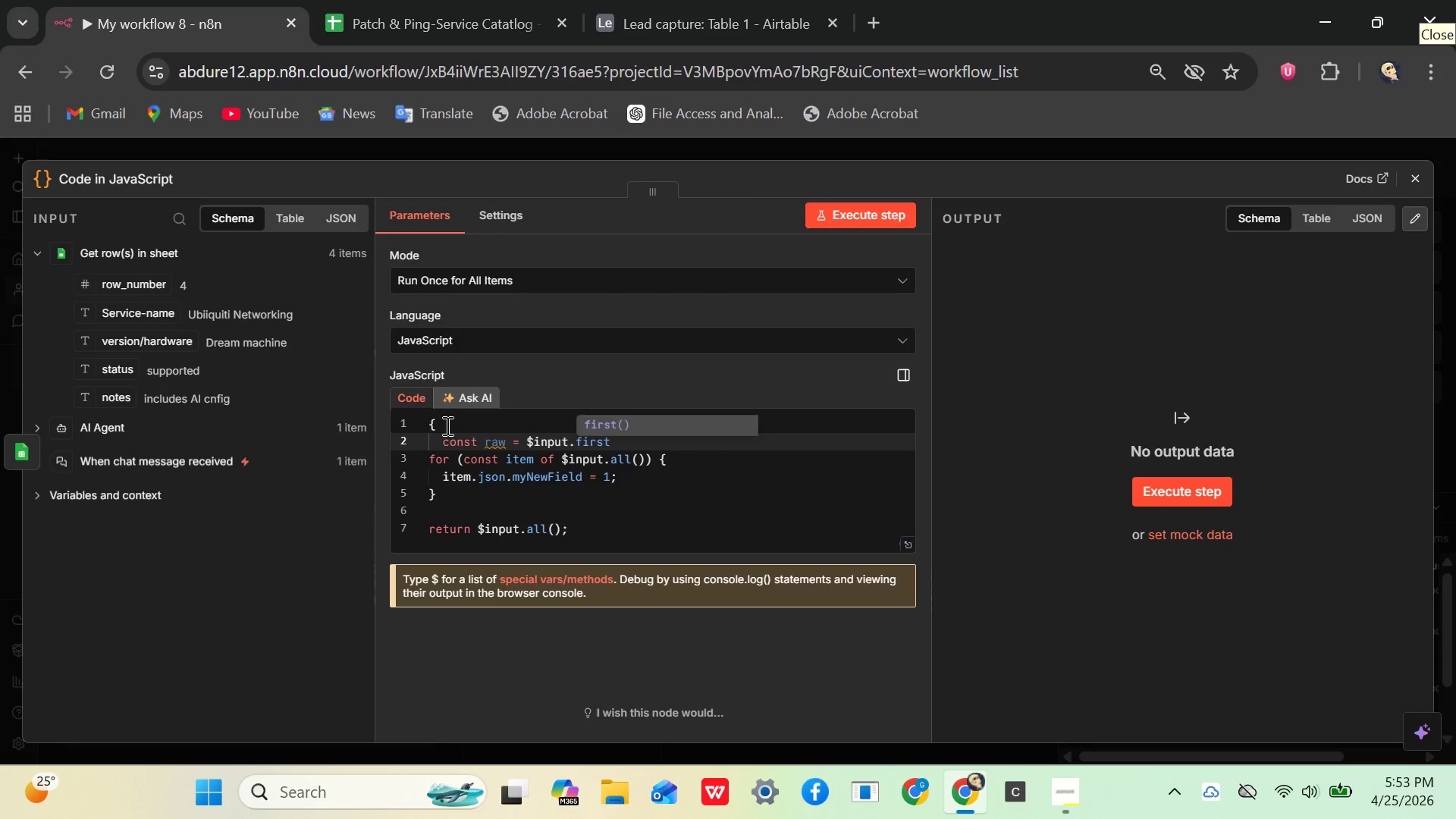 
hold_key(key=ShiftRight, duration=1.08)
 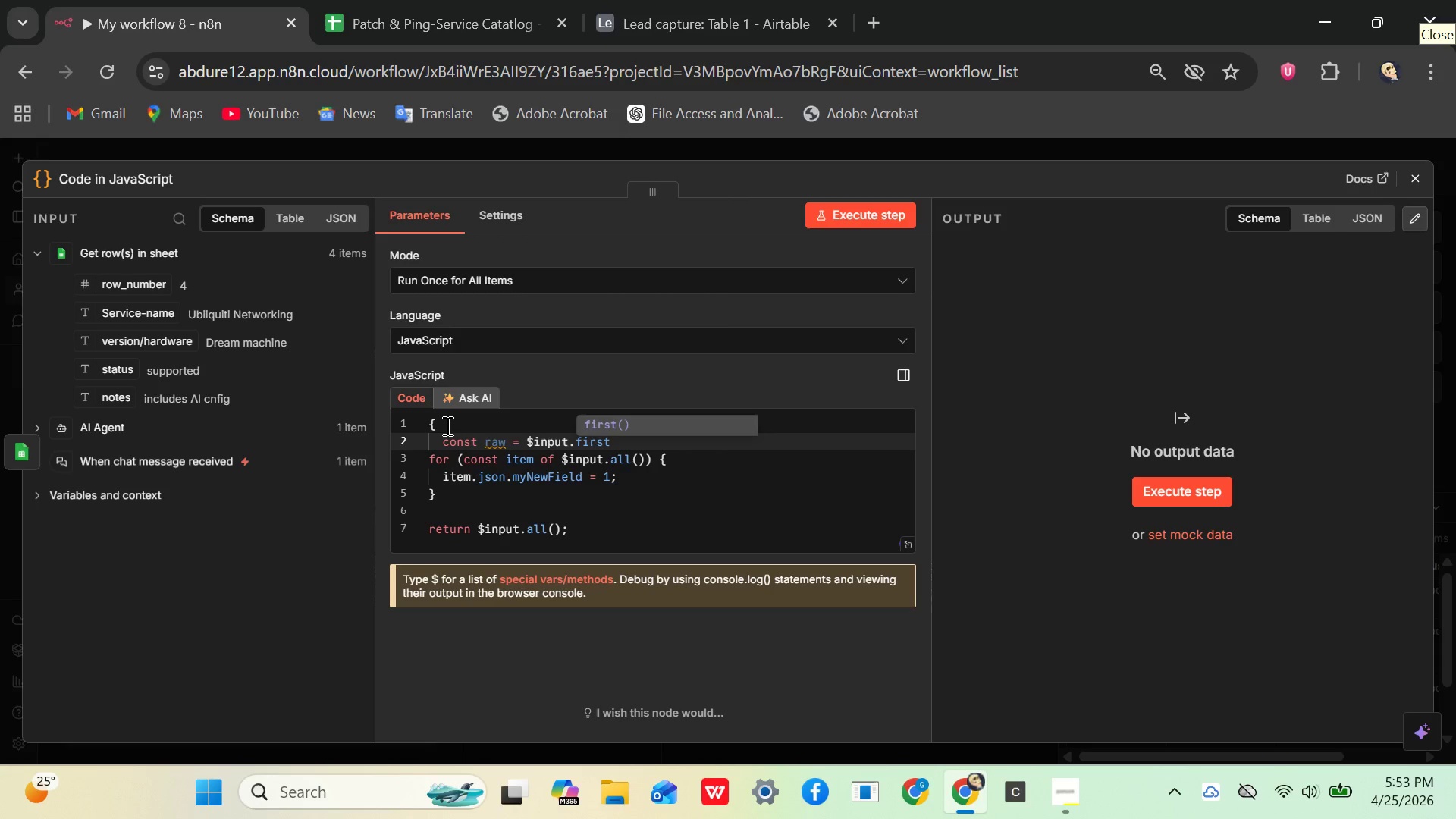 
key(Enter)
 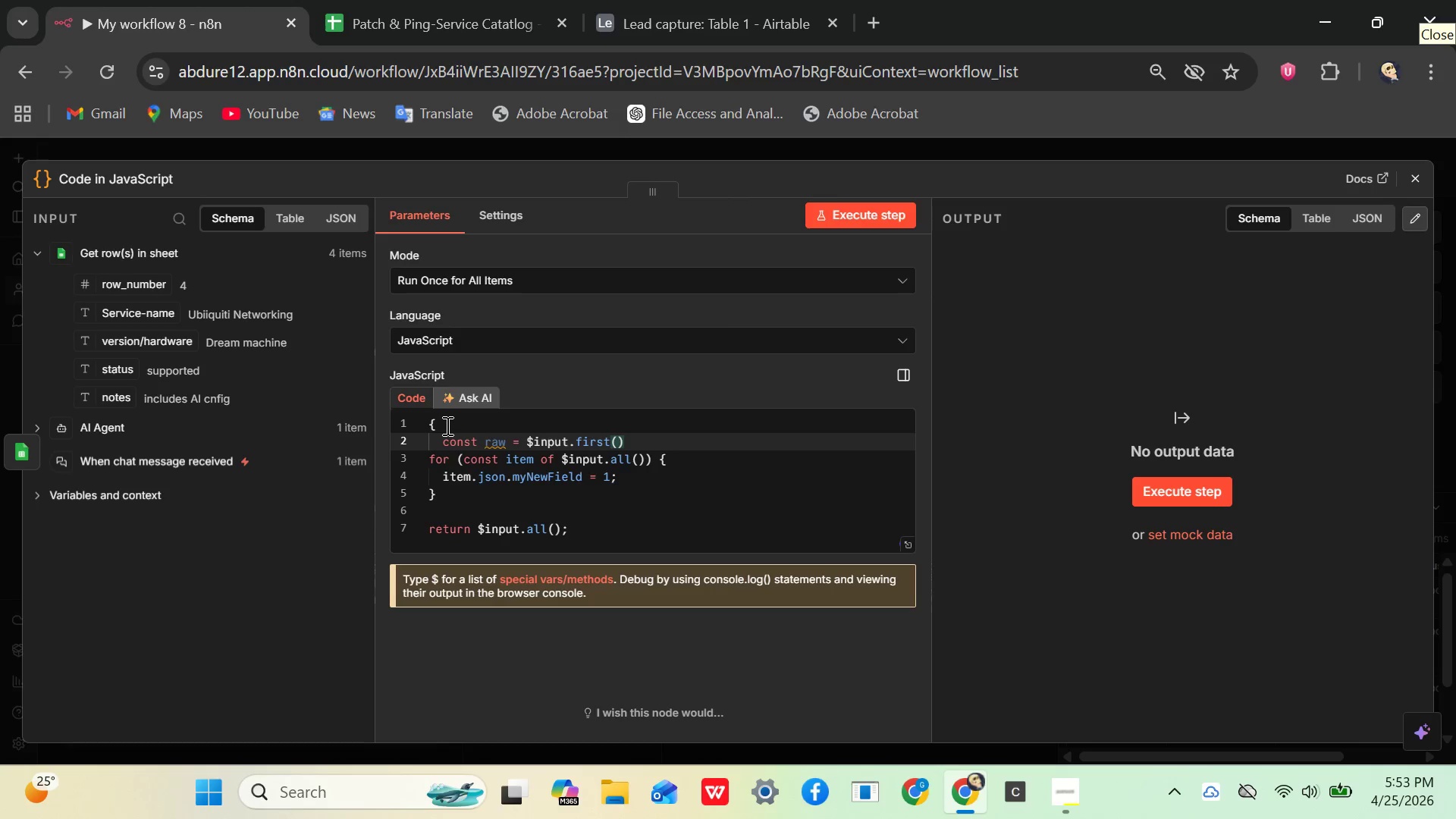 
key(ArrowRight)
 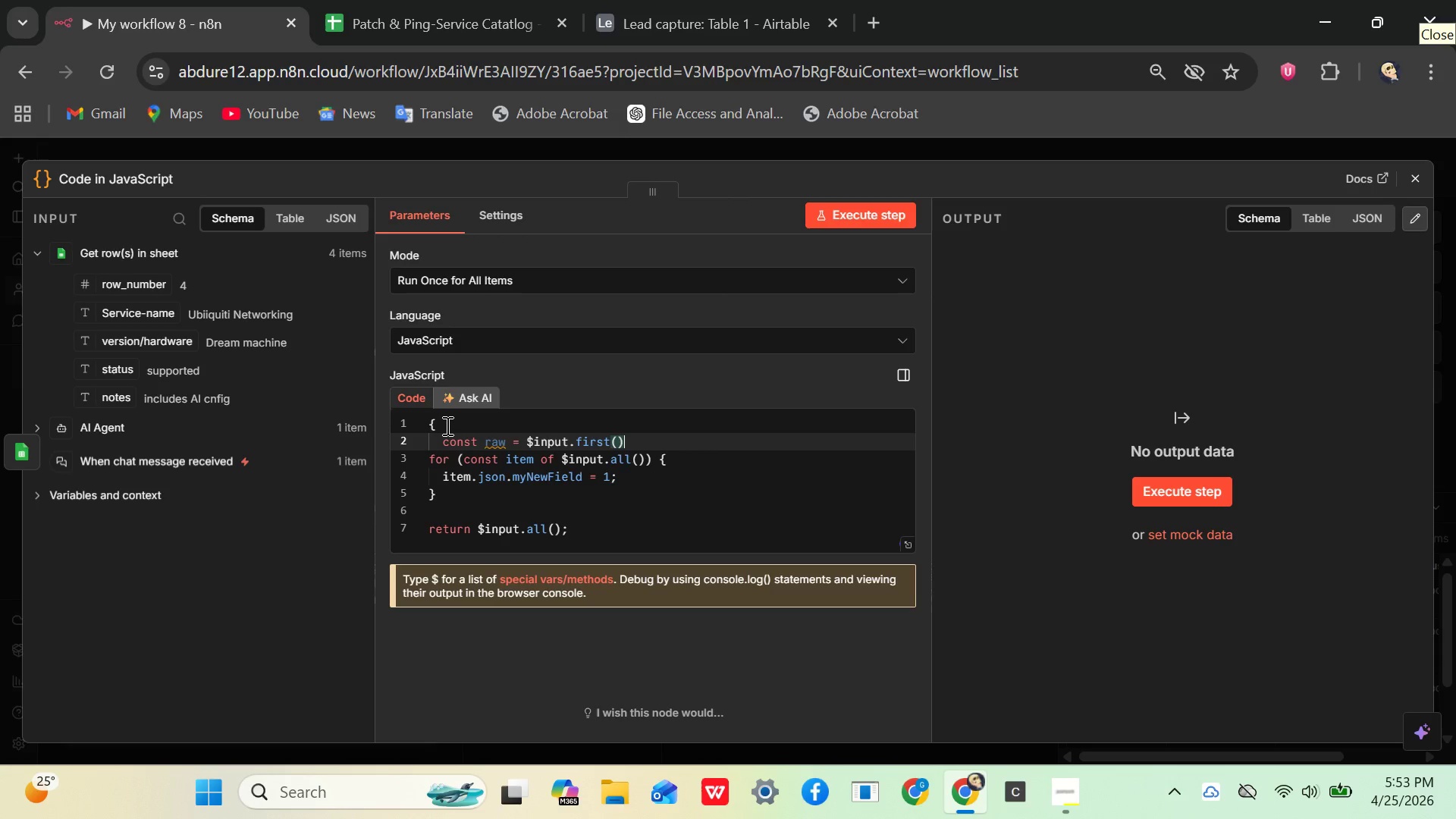 
type(.jso)
 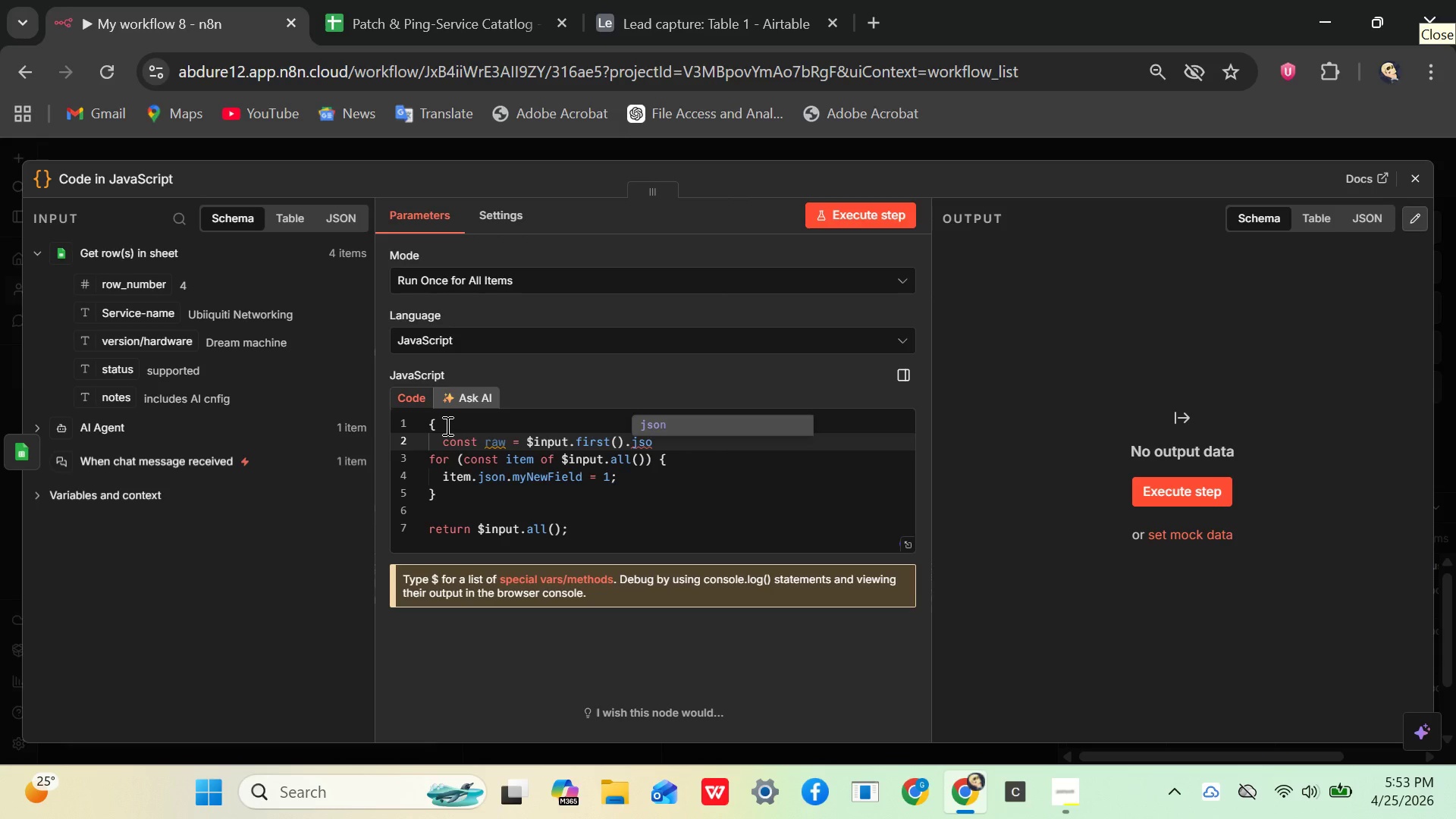 
key(Enter)
 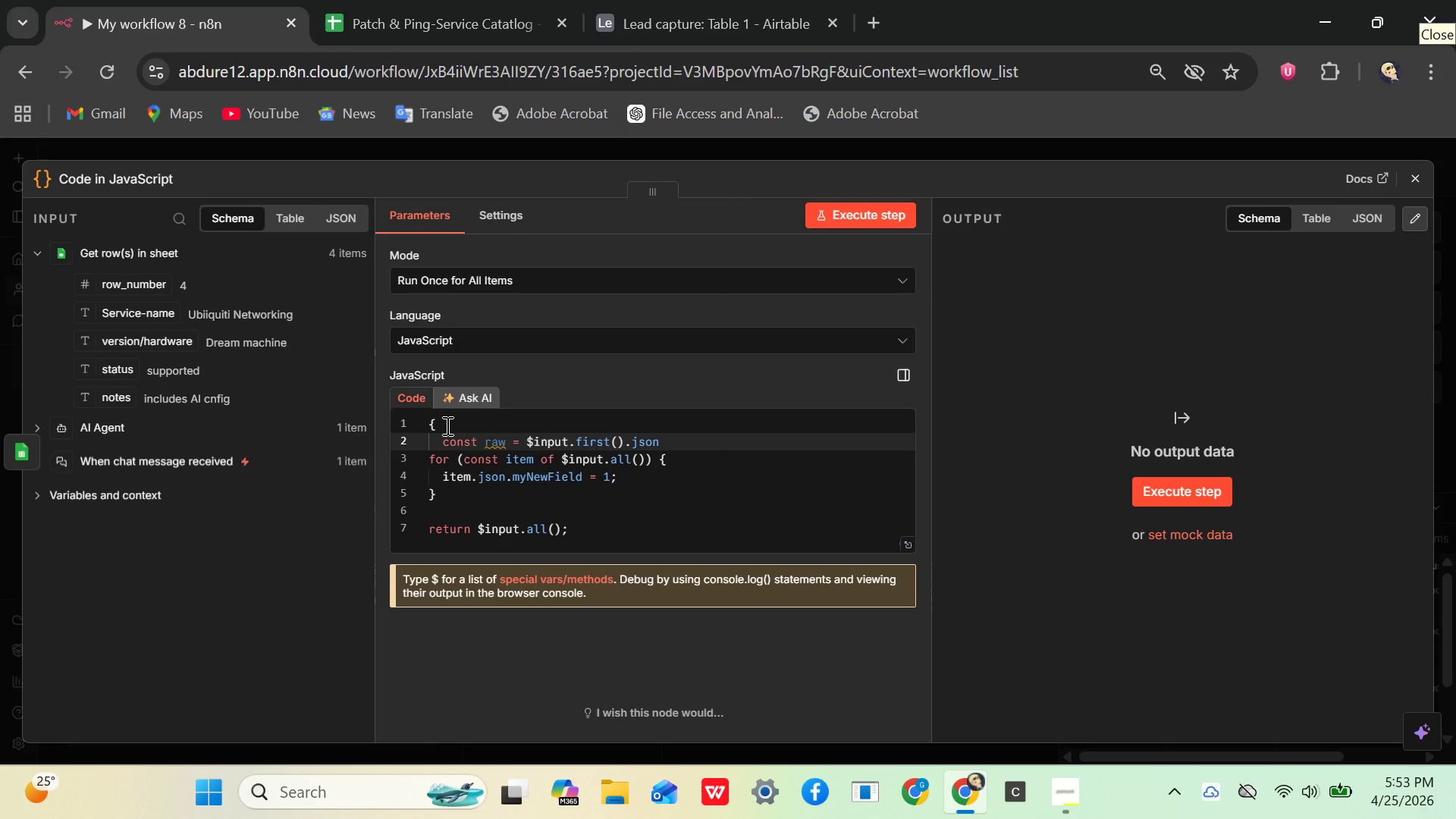 
type(.out)
 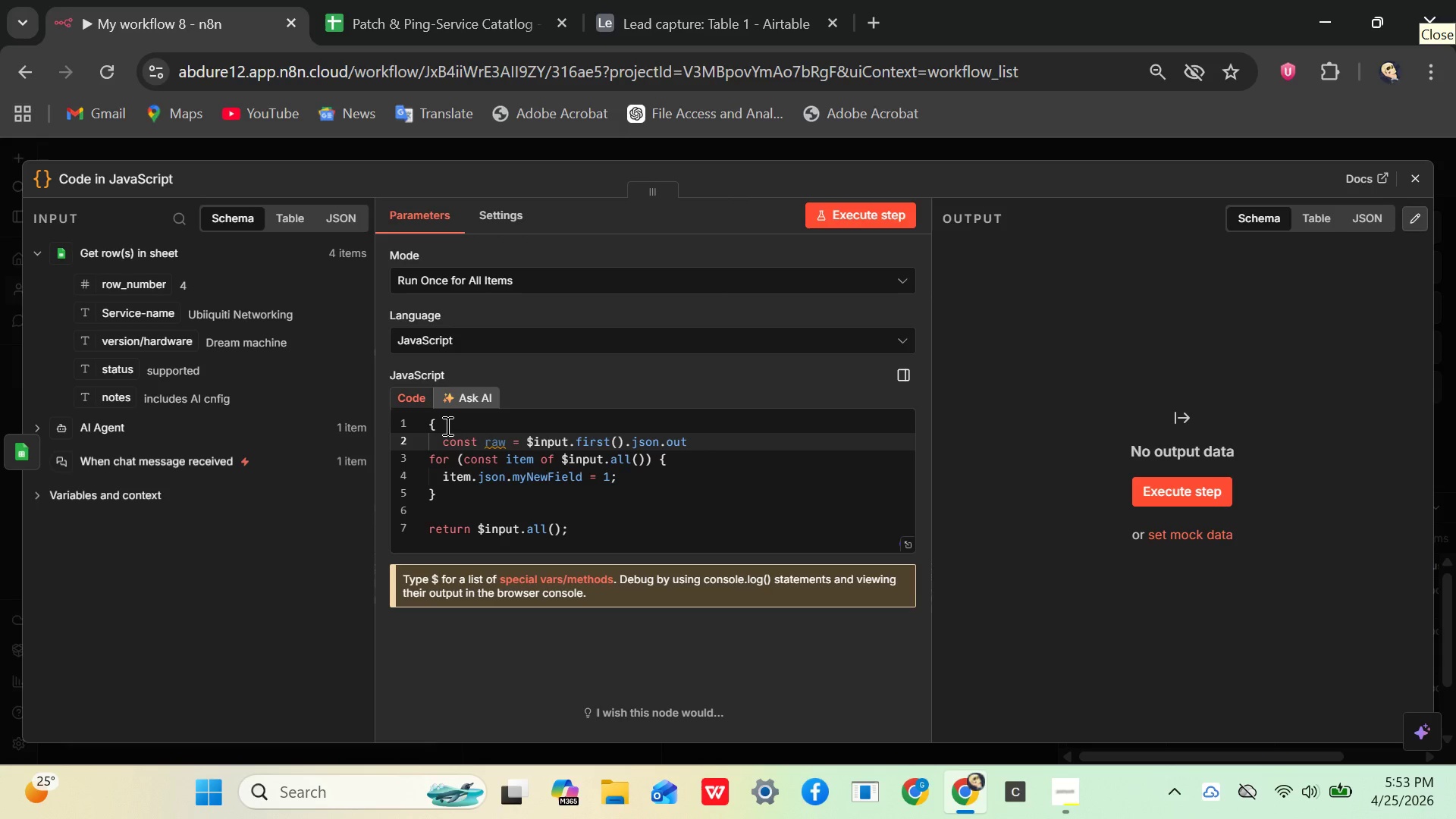 
wait(5.94)
 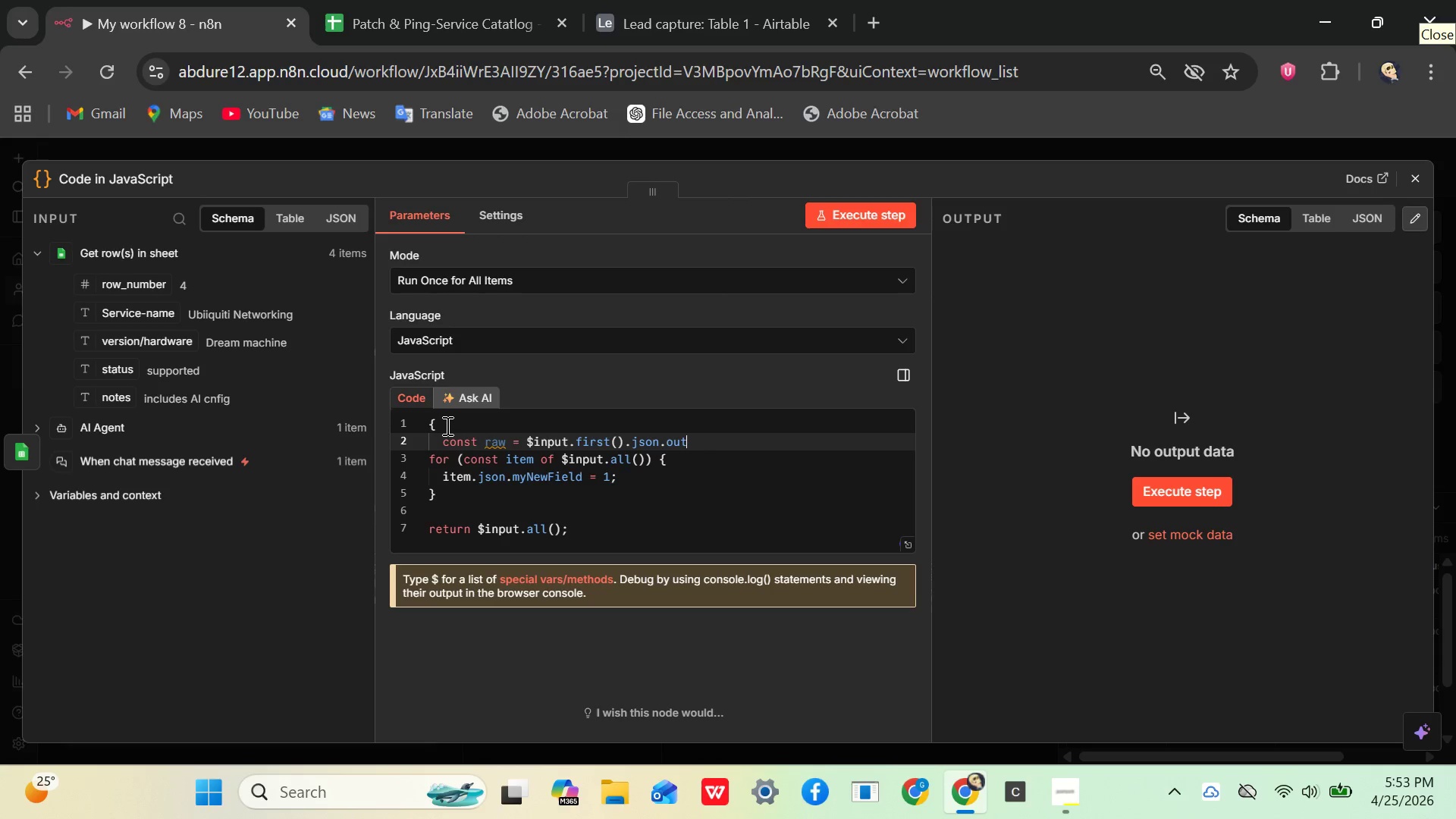 
type(put;)
 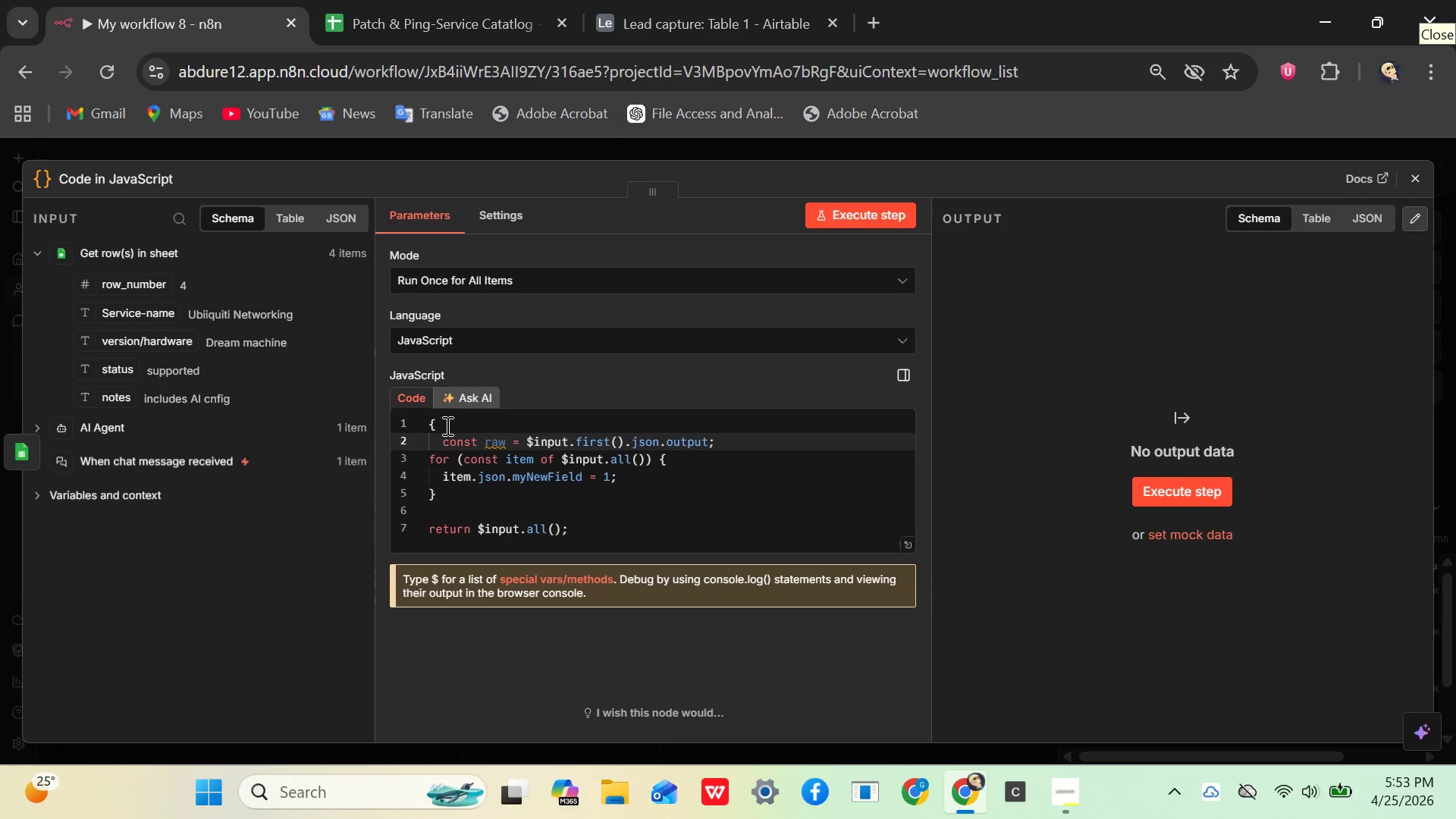 
key(Enter)
 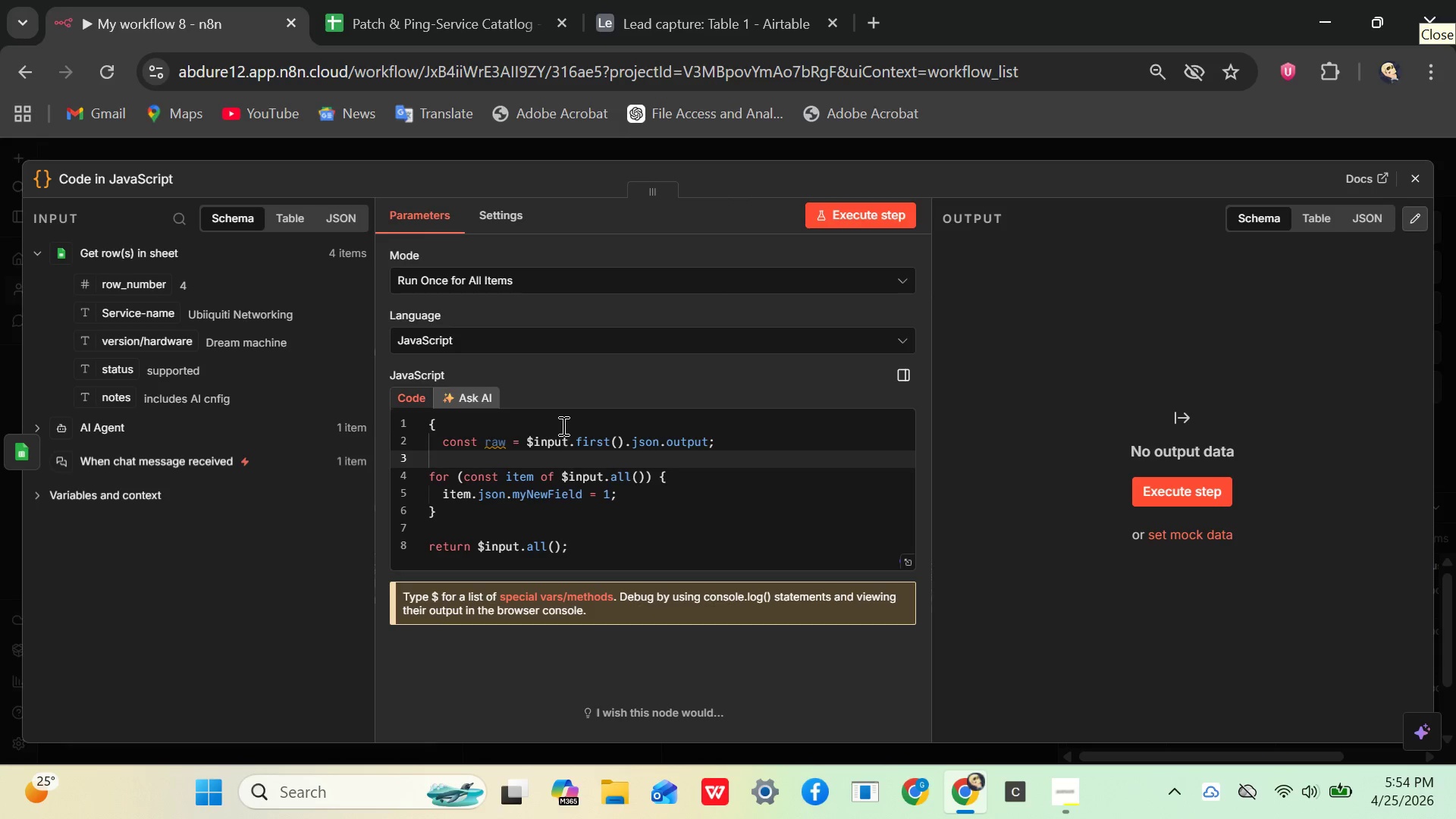 
wait(9.69)
 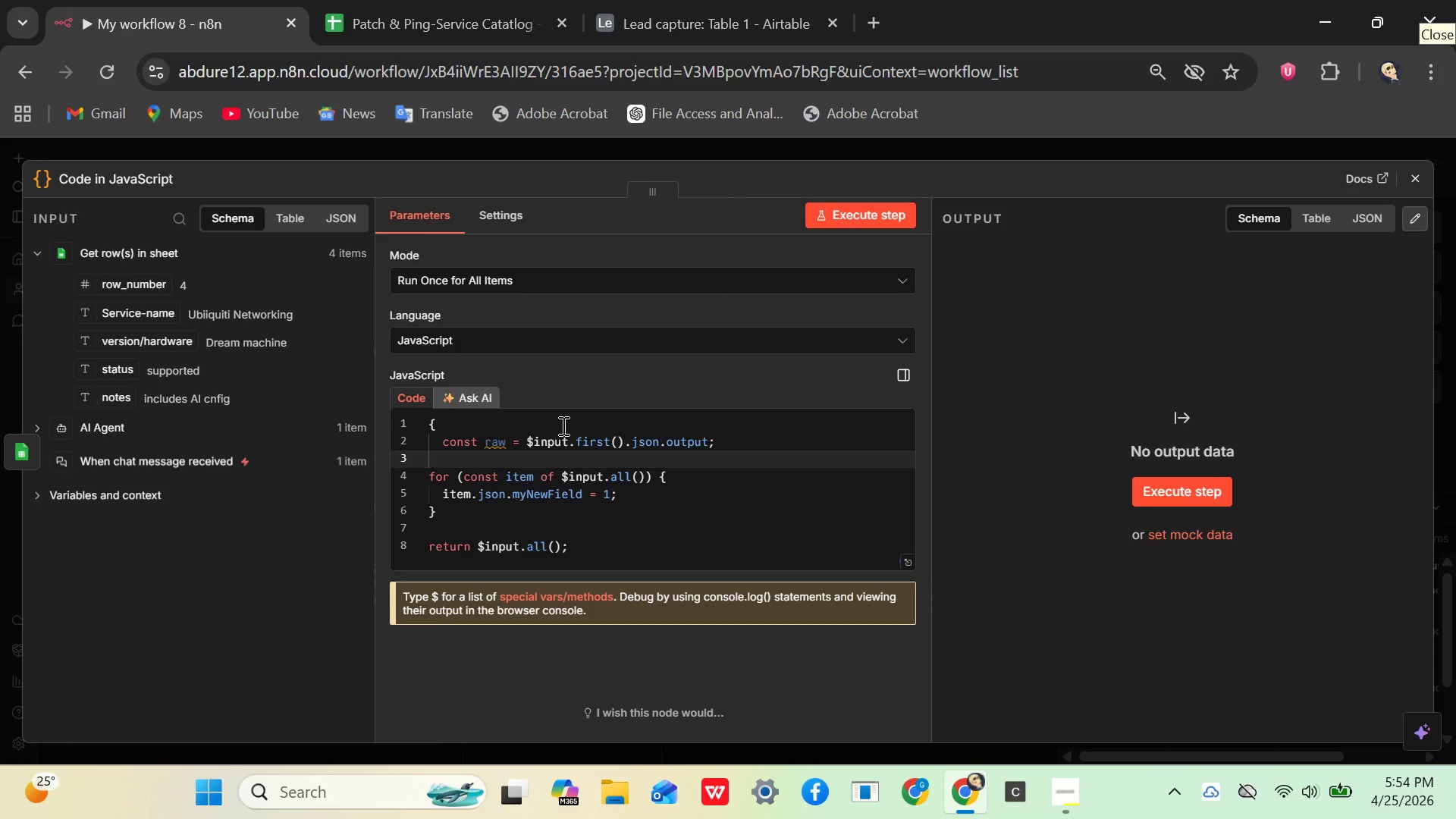 
type(let parsed )
 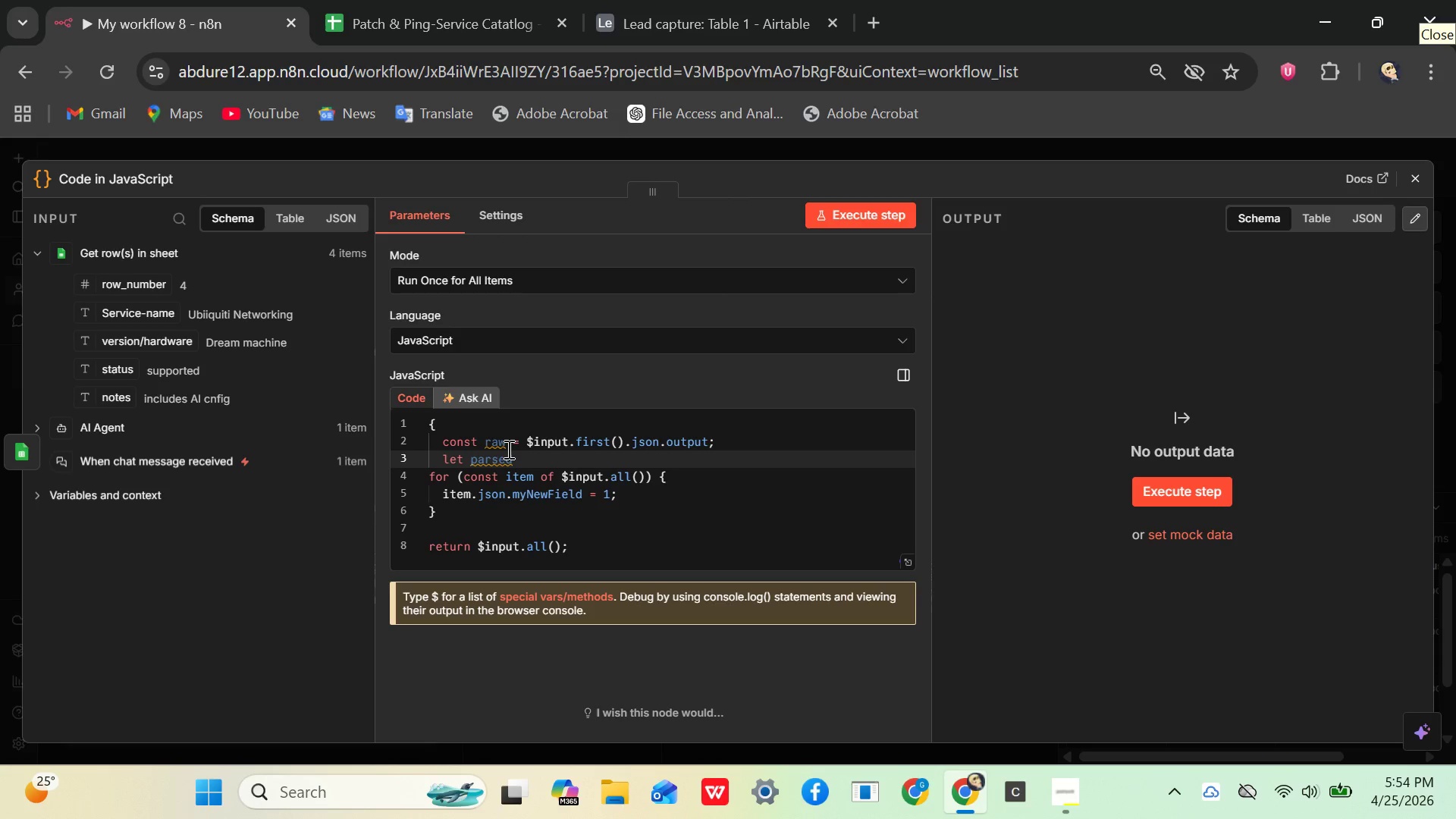 
key(Semicolon)
 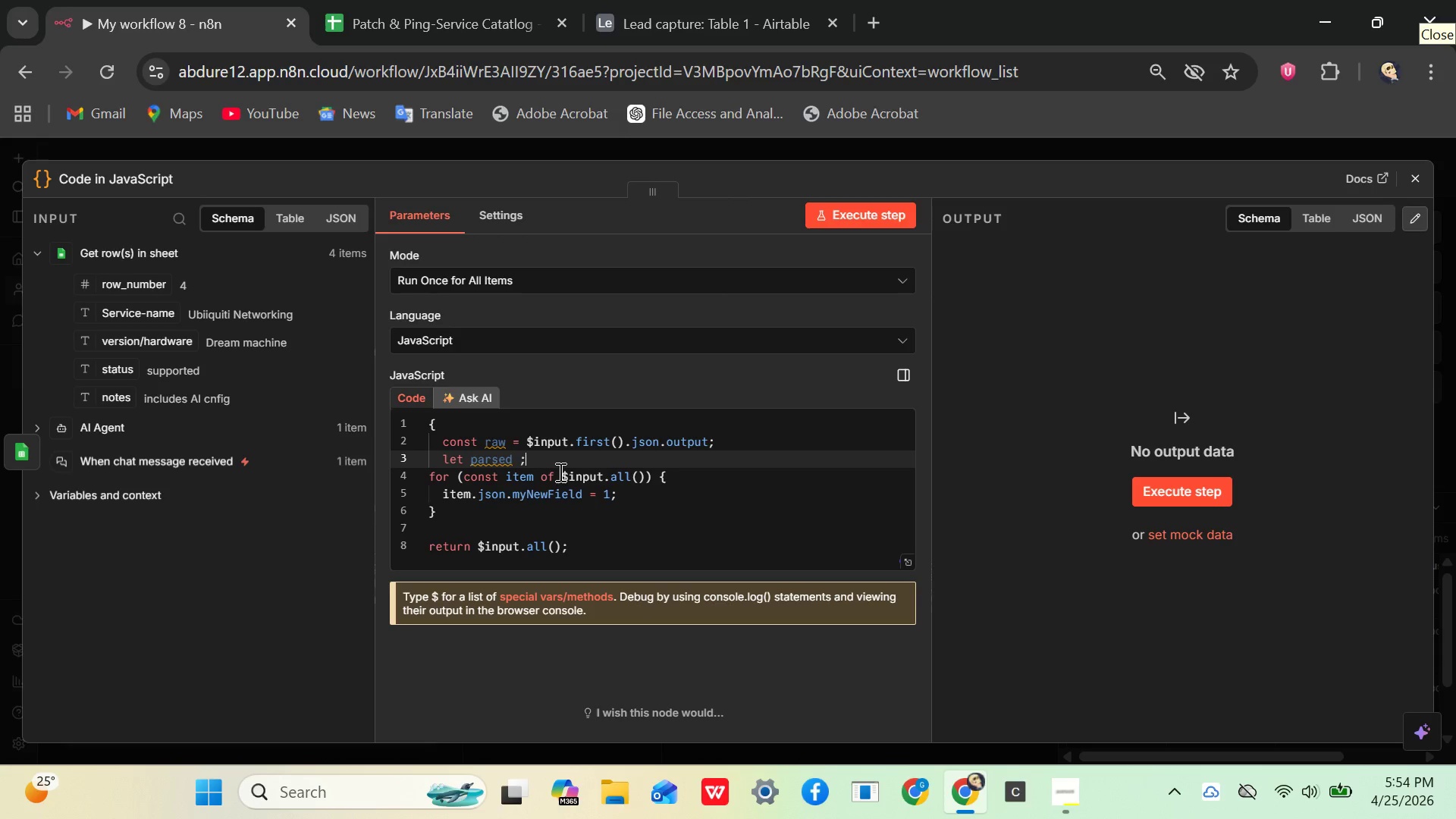 
key(Backspace)
 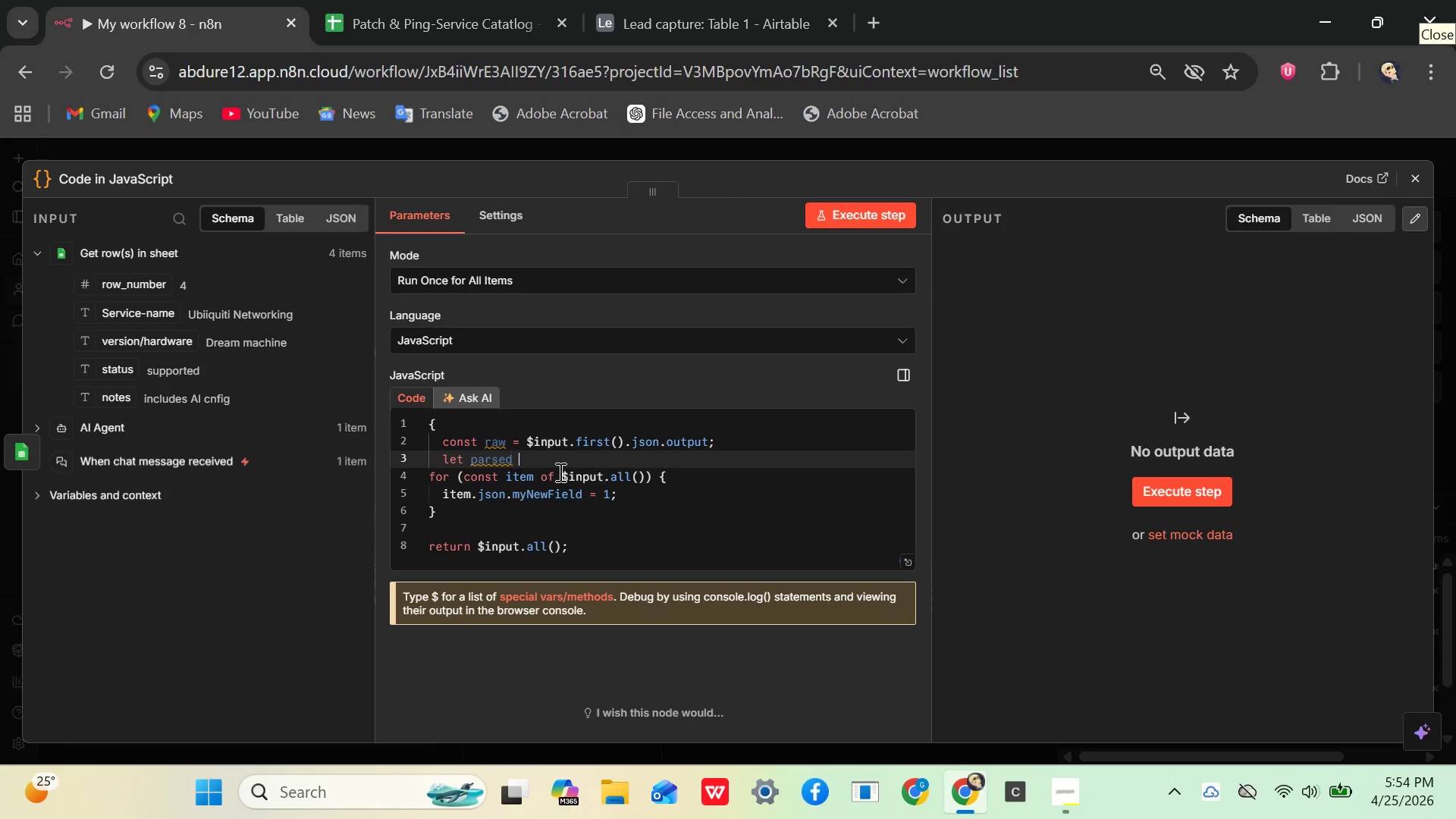 
key(Backspace)
 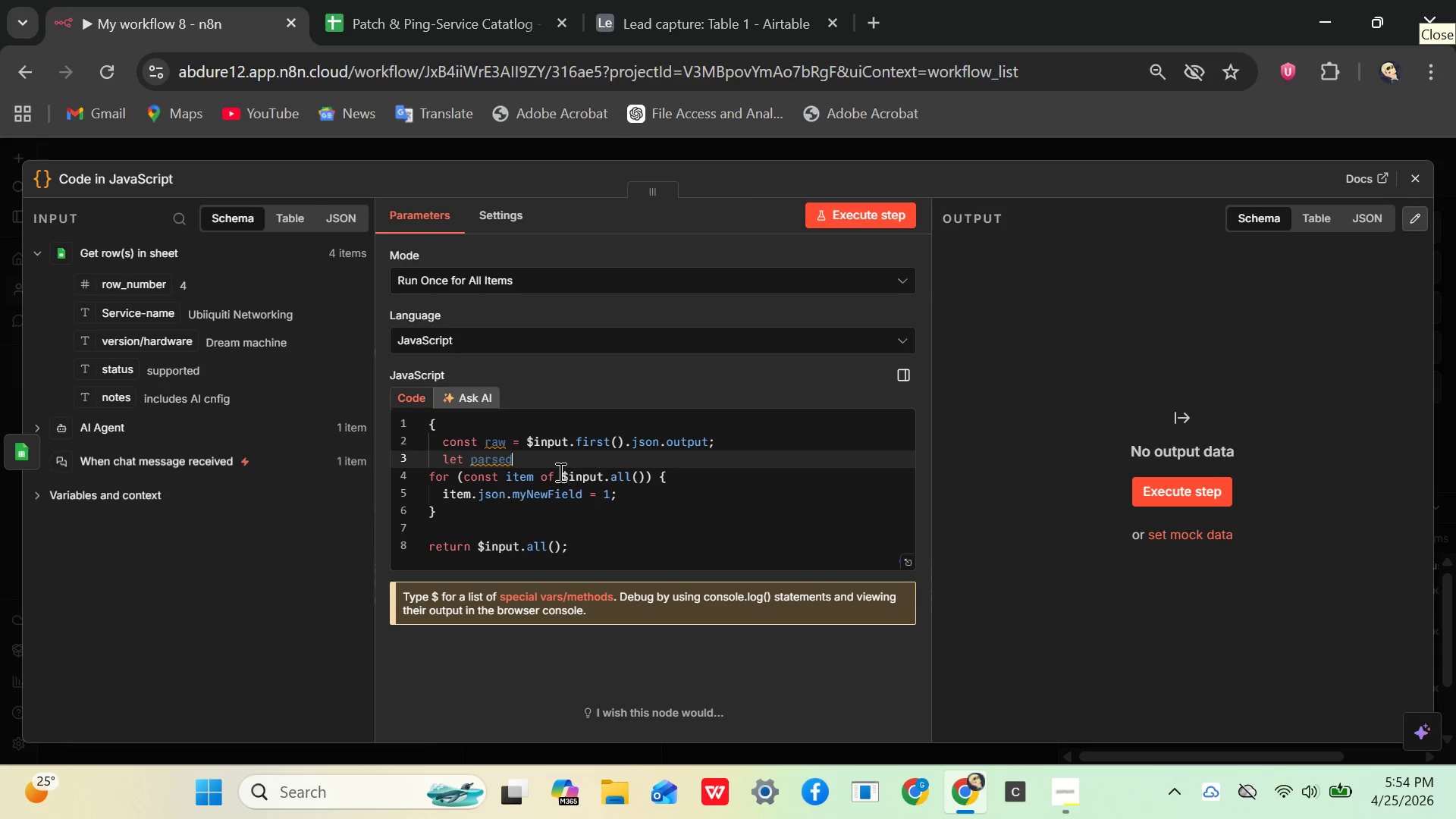 
key(Semicolon)
 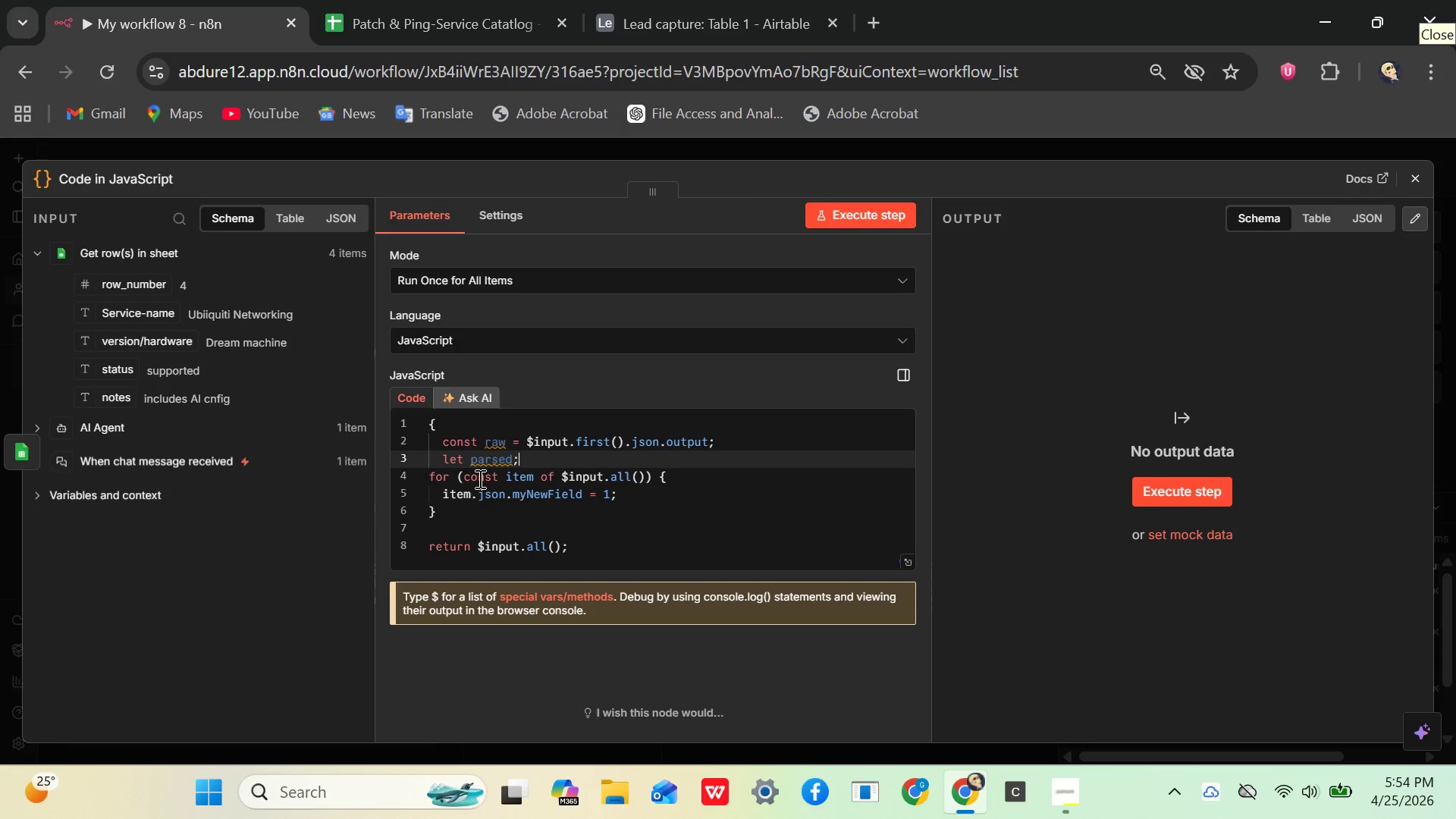 
mouse_move([532, 475])
 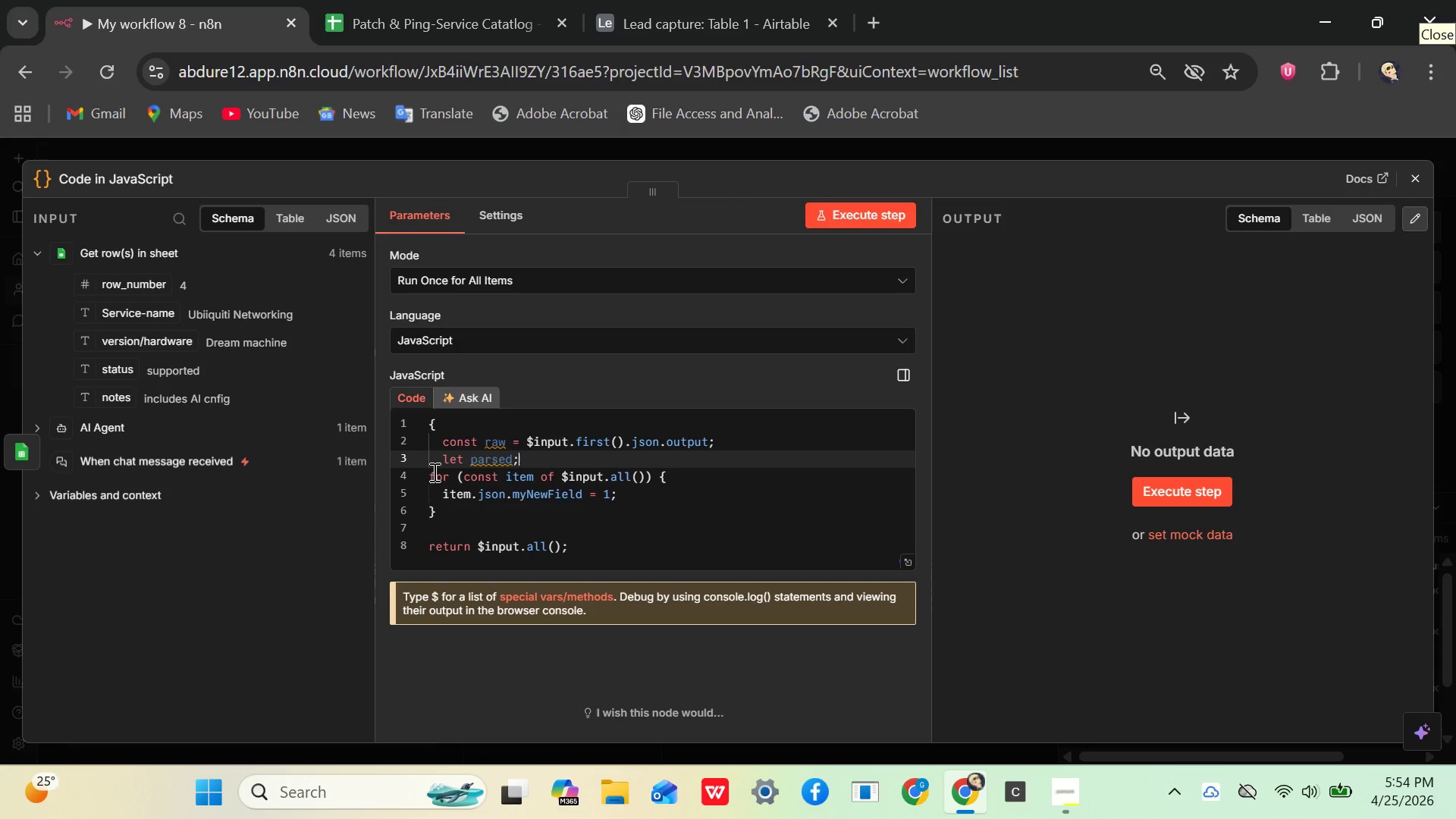 
wait(8.73)
 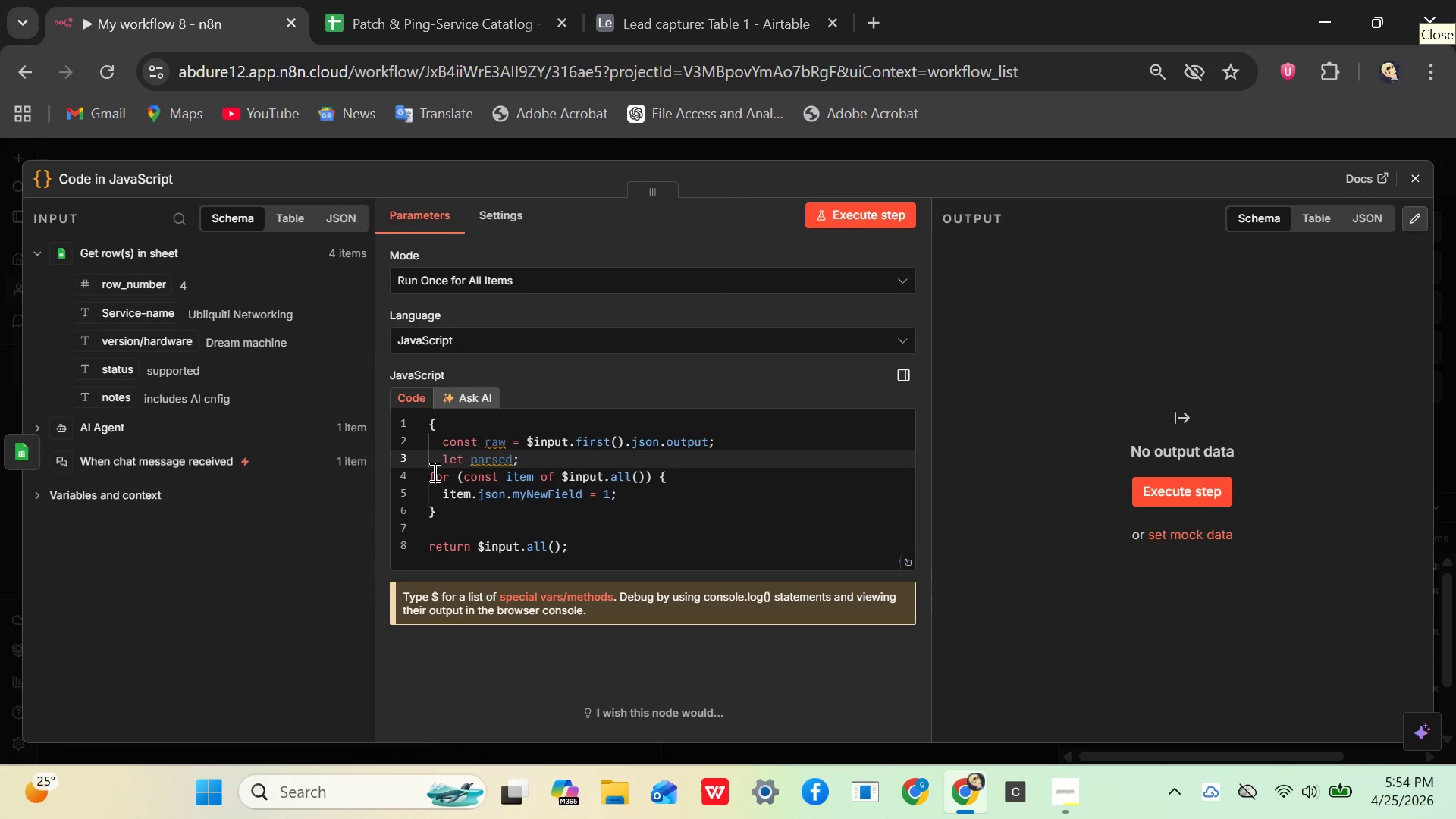 
key(Shift+Enter)
 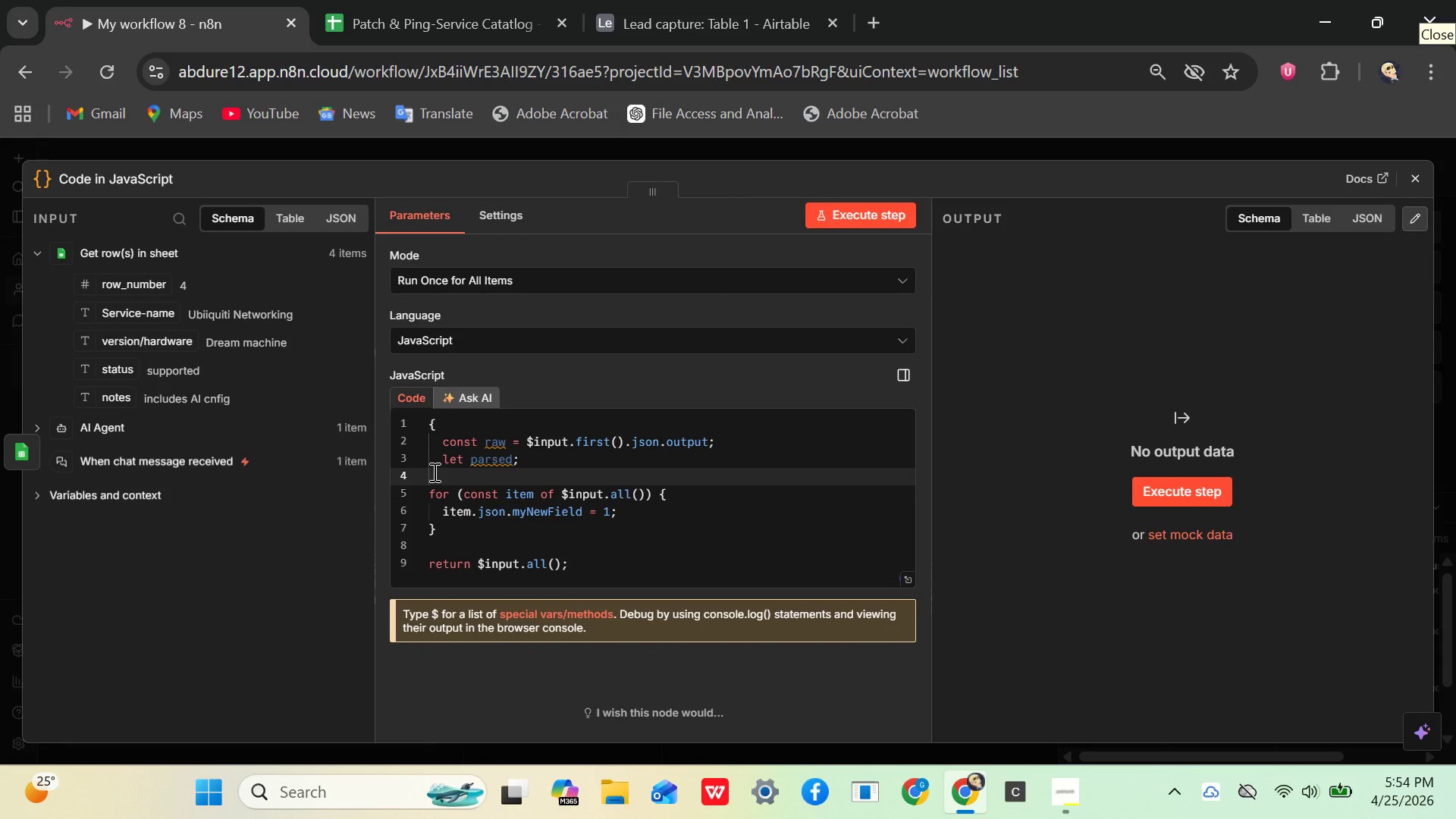 
type(try)
 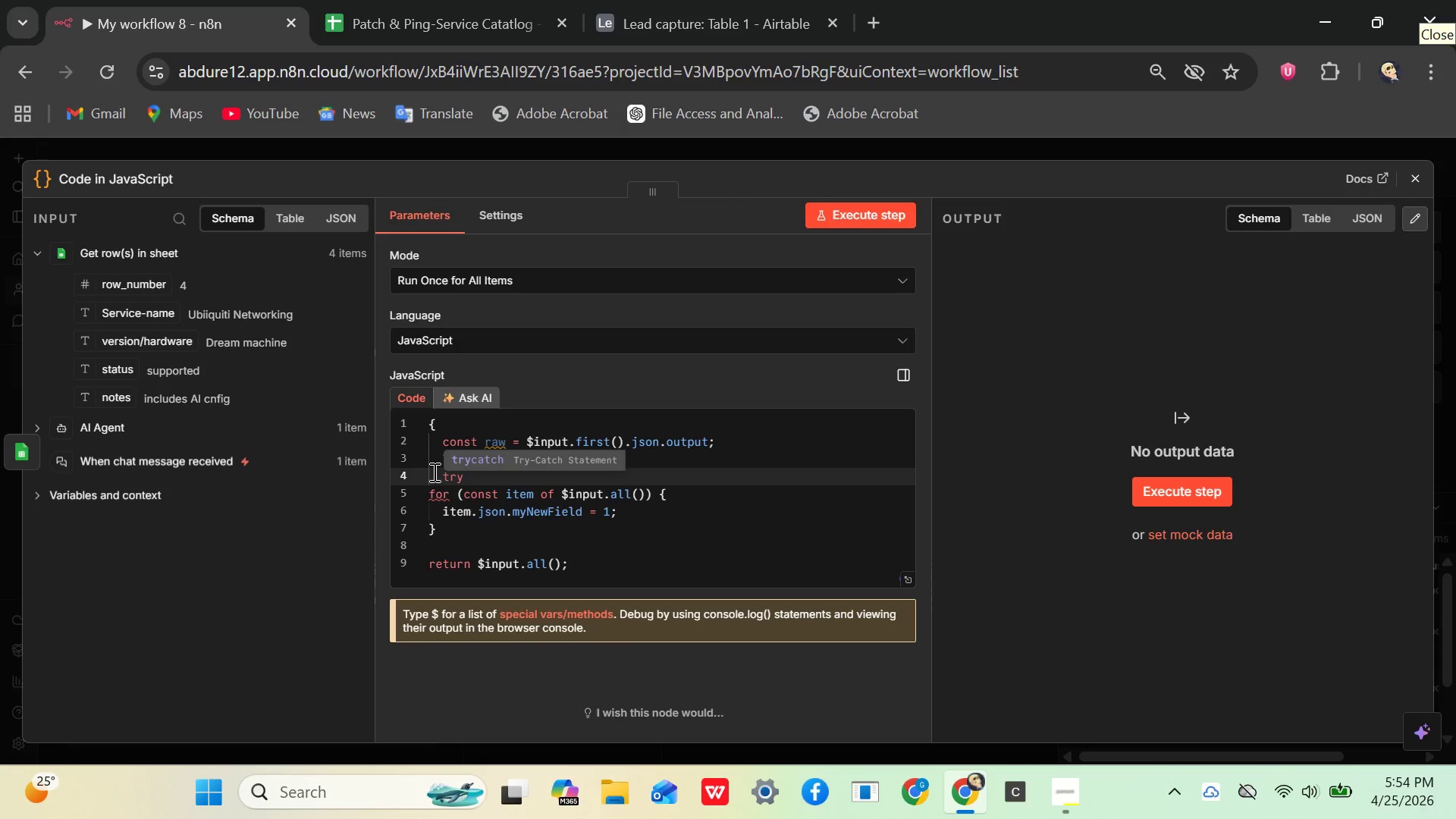 
hold_key(key=ShiftRight, duration=0.89)
 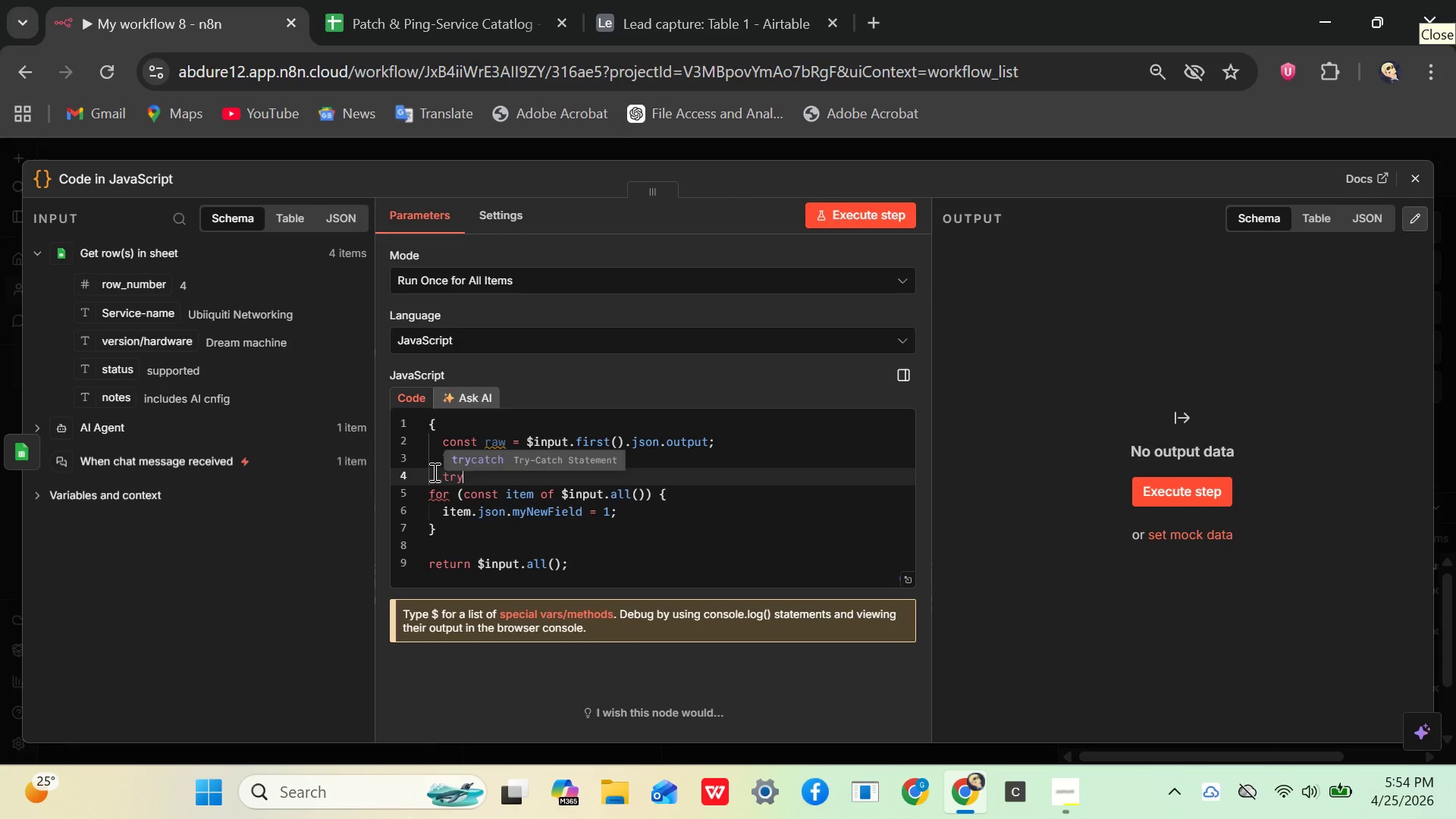 
key(Shift+BracketLeft)
 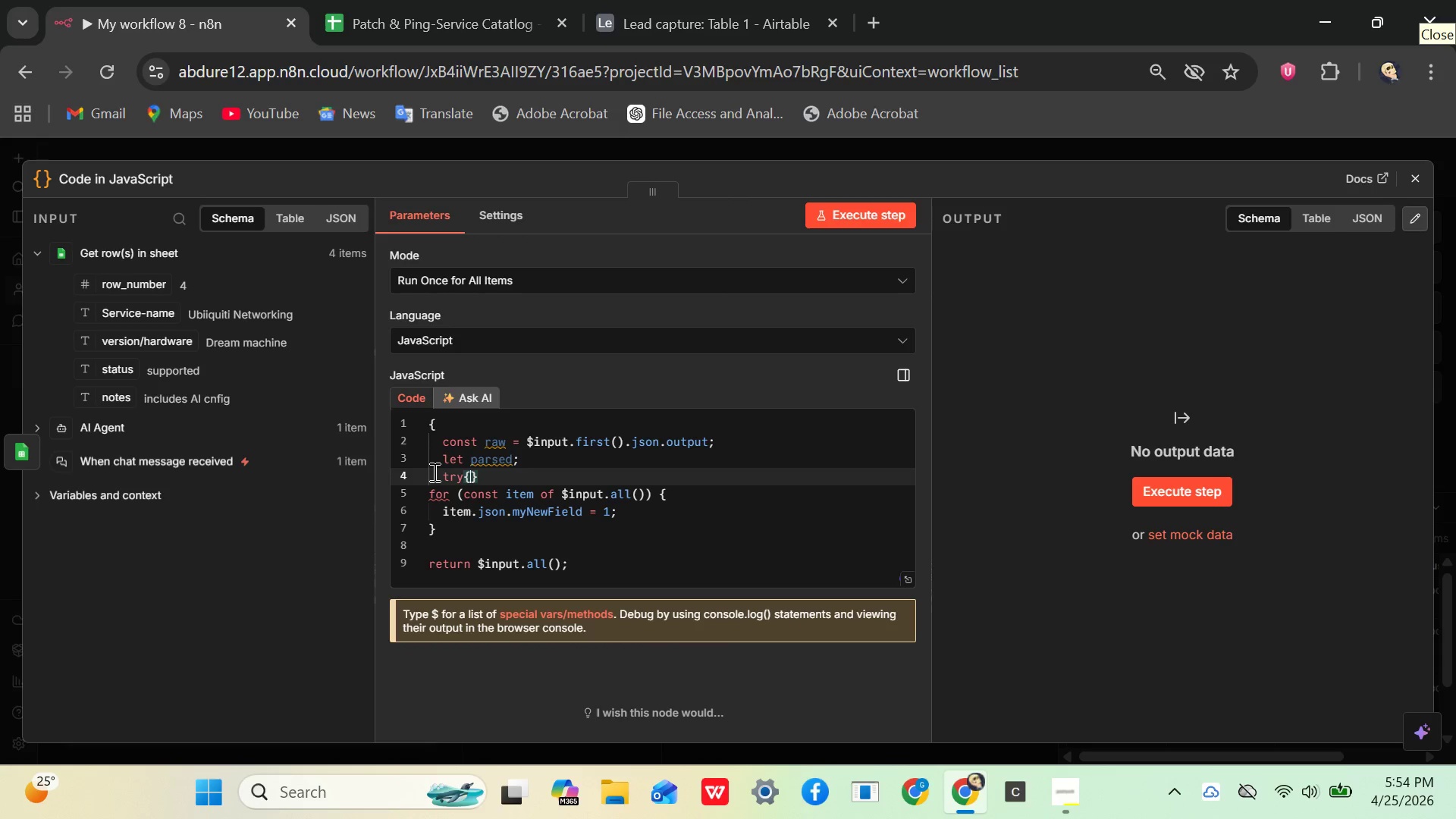 
key(Enter)
 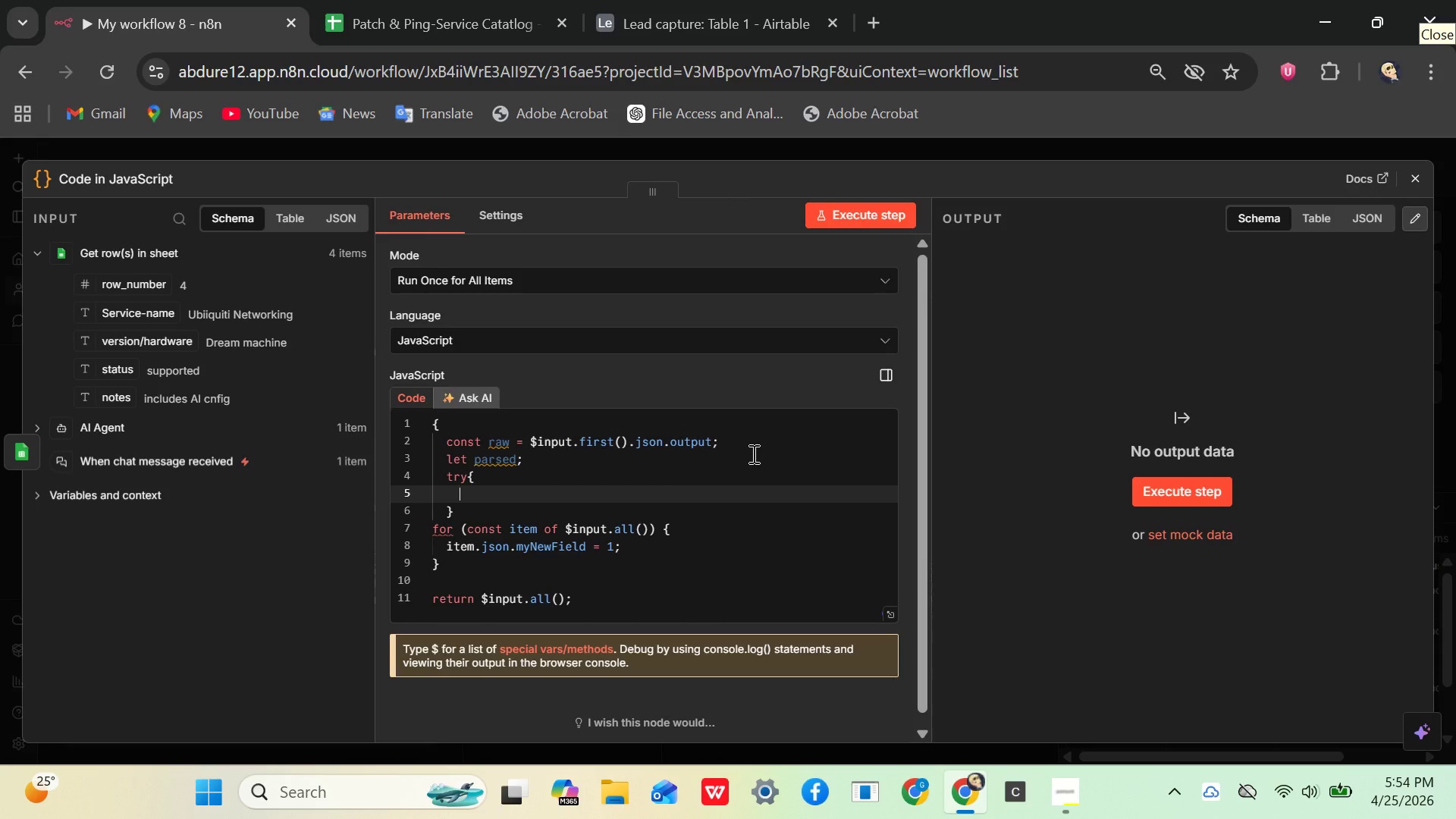 
wait(13.36)
 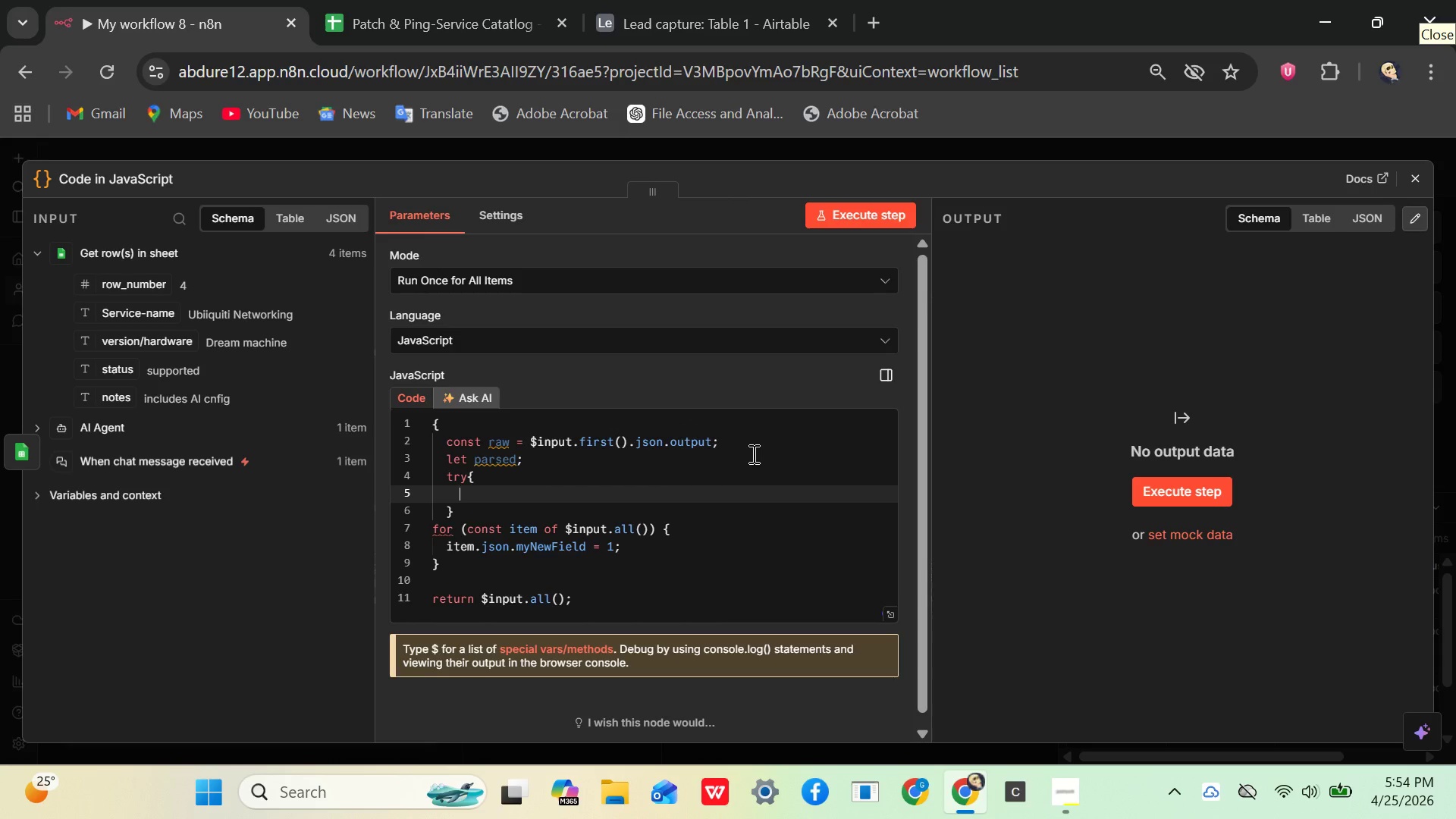 
left_click([1075, 812])